 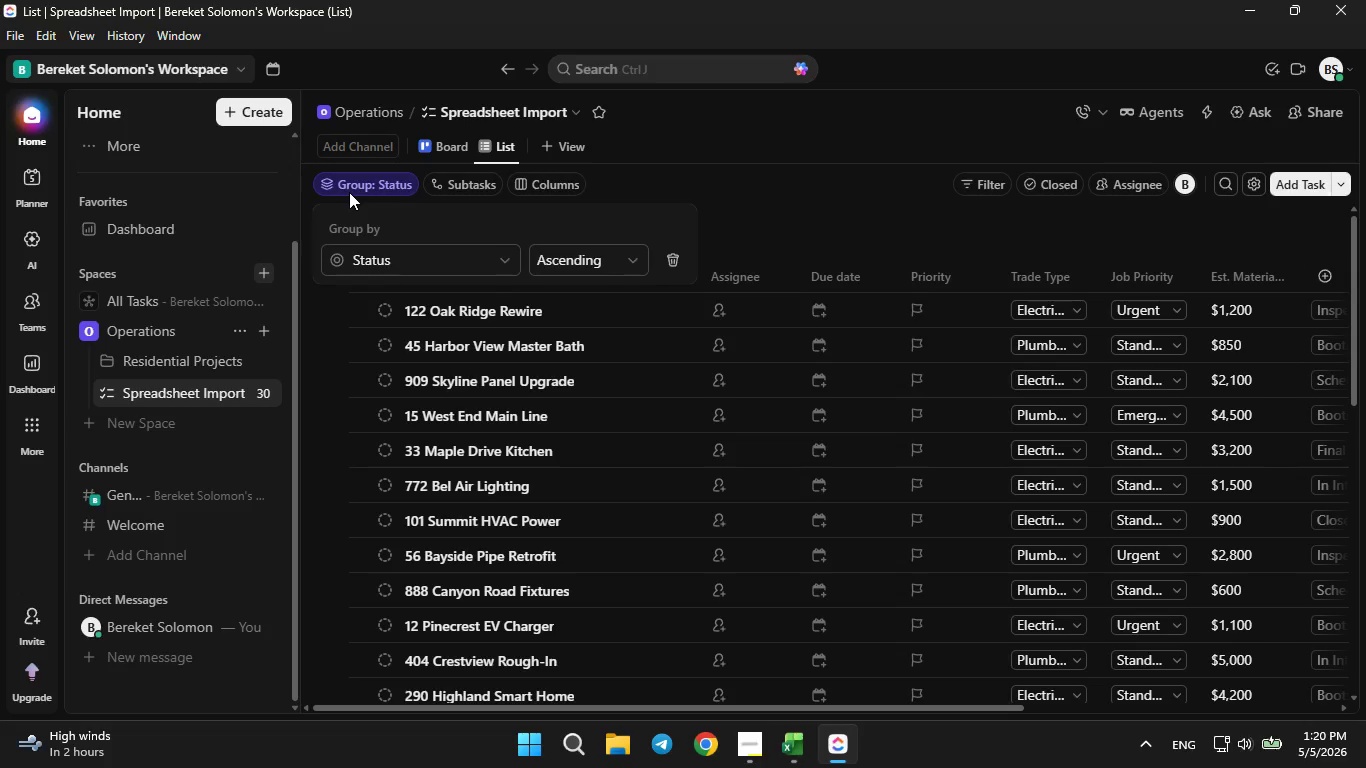 
left_click([387, 262])
 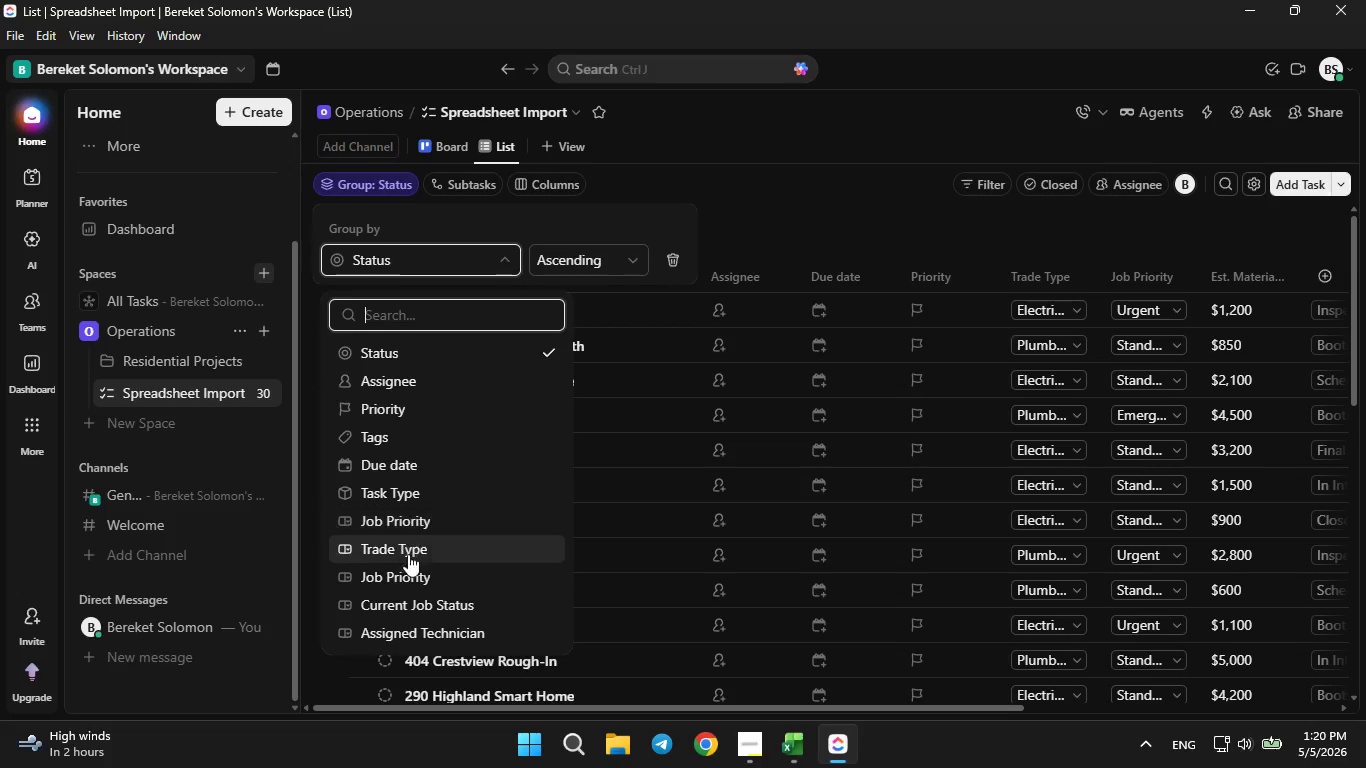 
left_click([408, 603])
 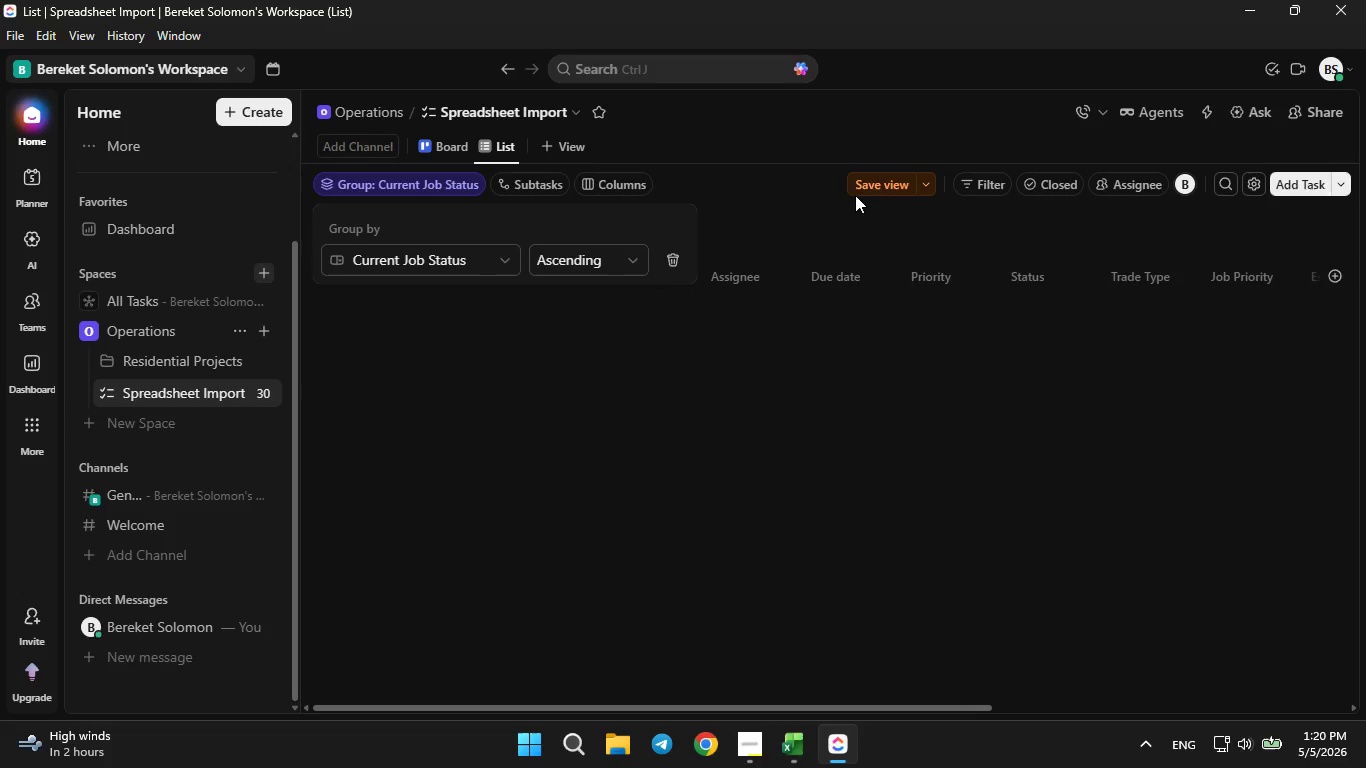 
left_click([861, 186])
 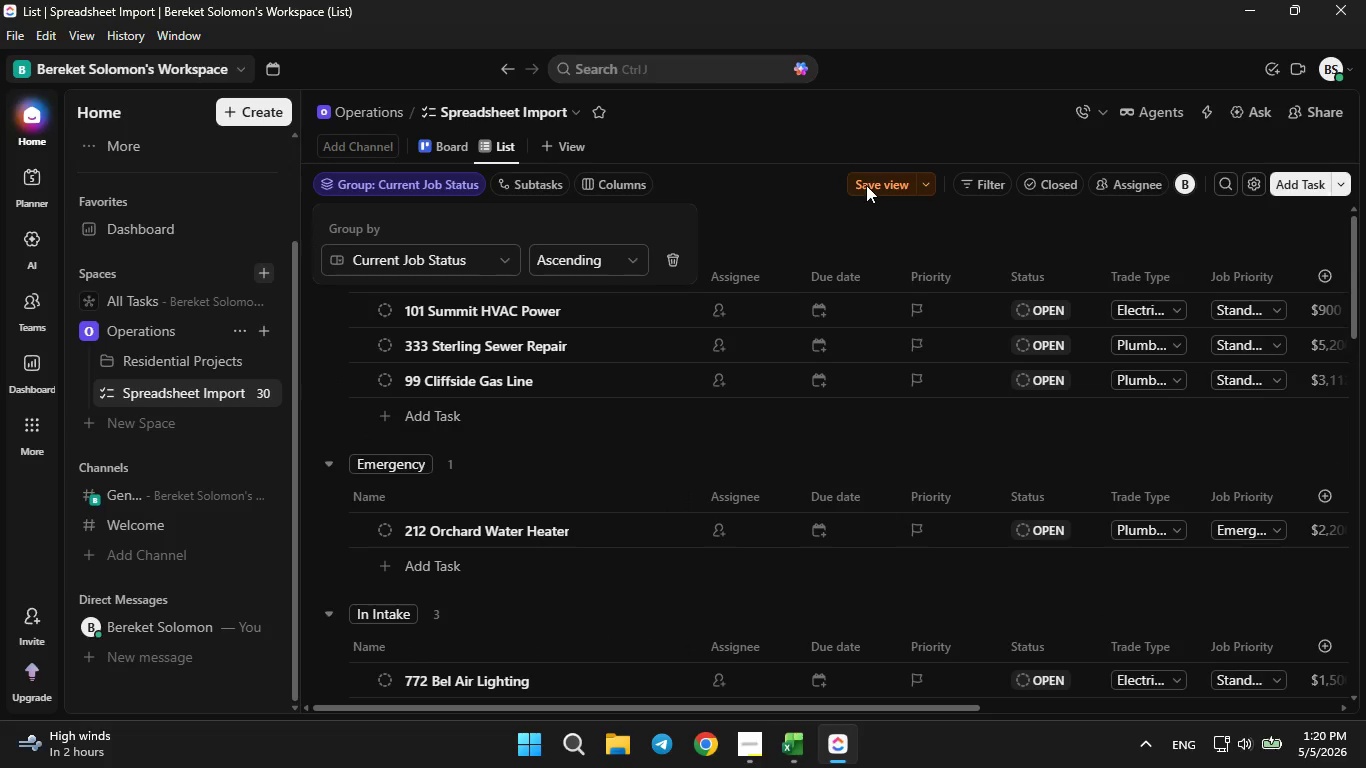 
double_click([866, 183])
 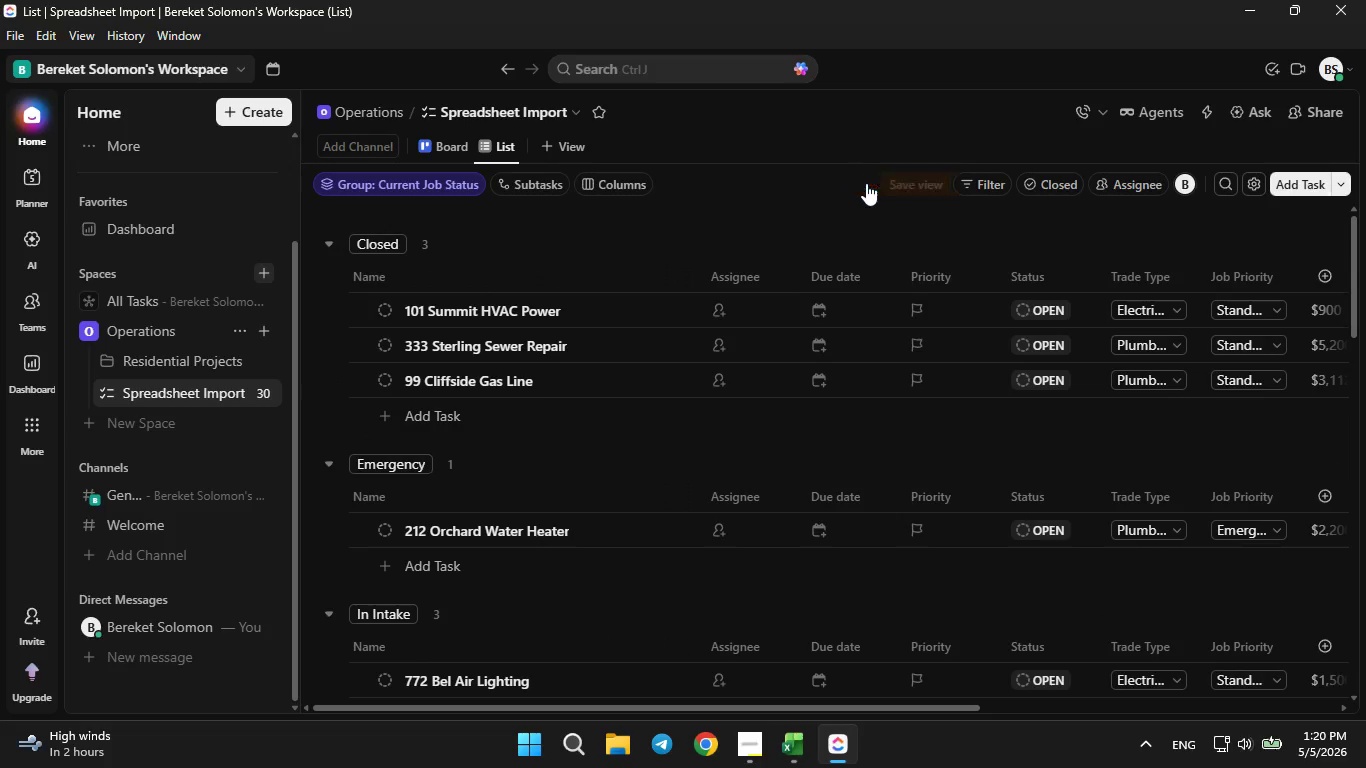 
triple_click([866, 183])
 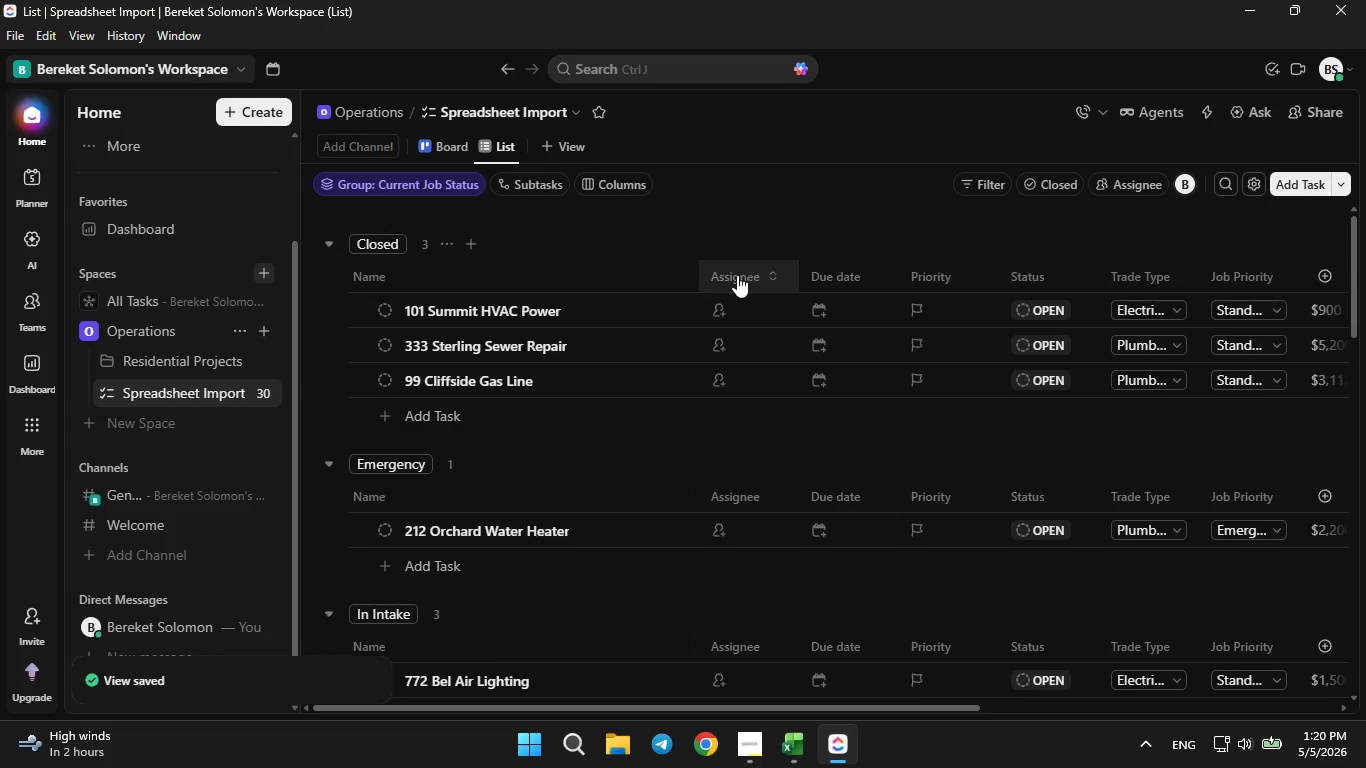 
right_click([733, 277])
 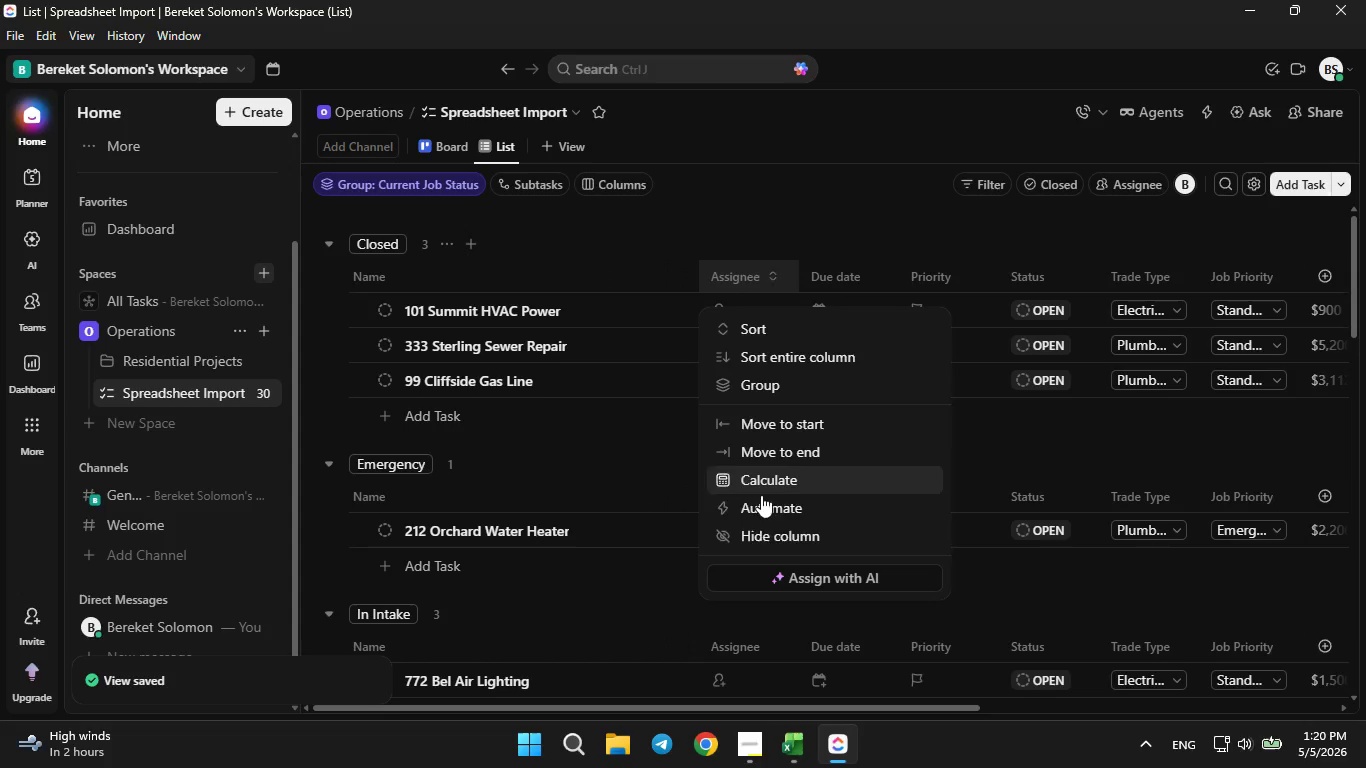 
left_click([765, 535])
 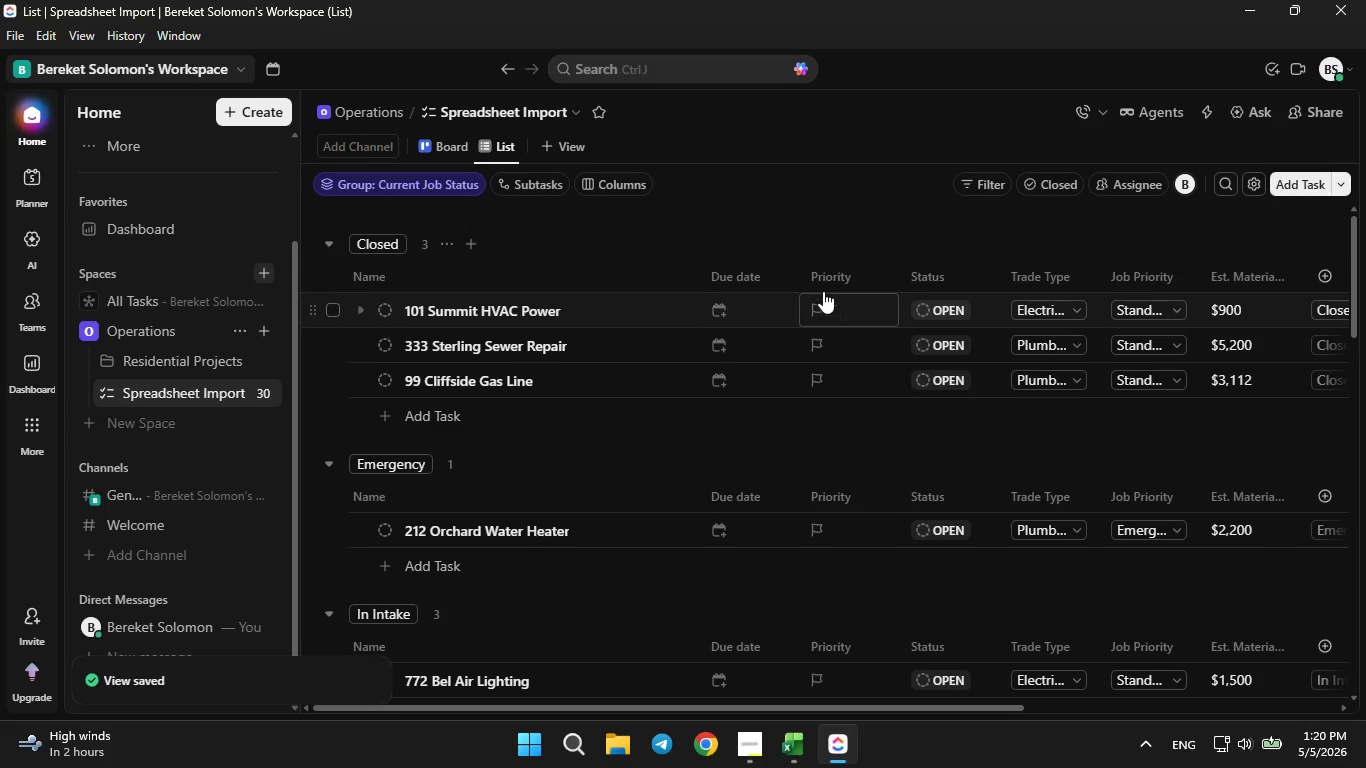 
right_click([820, 280])
 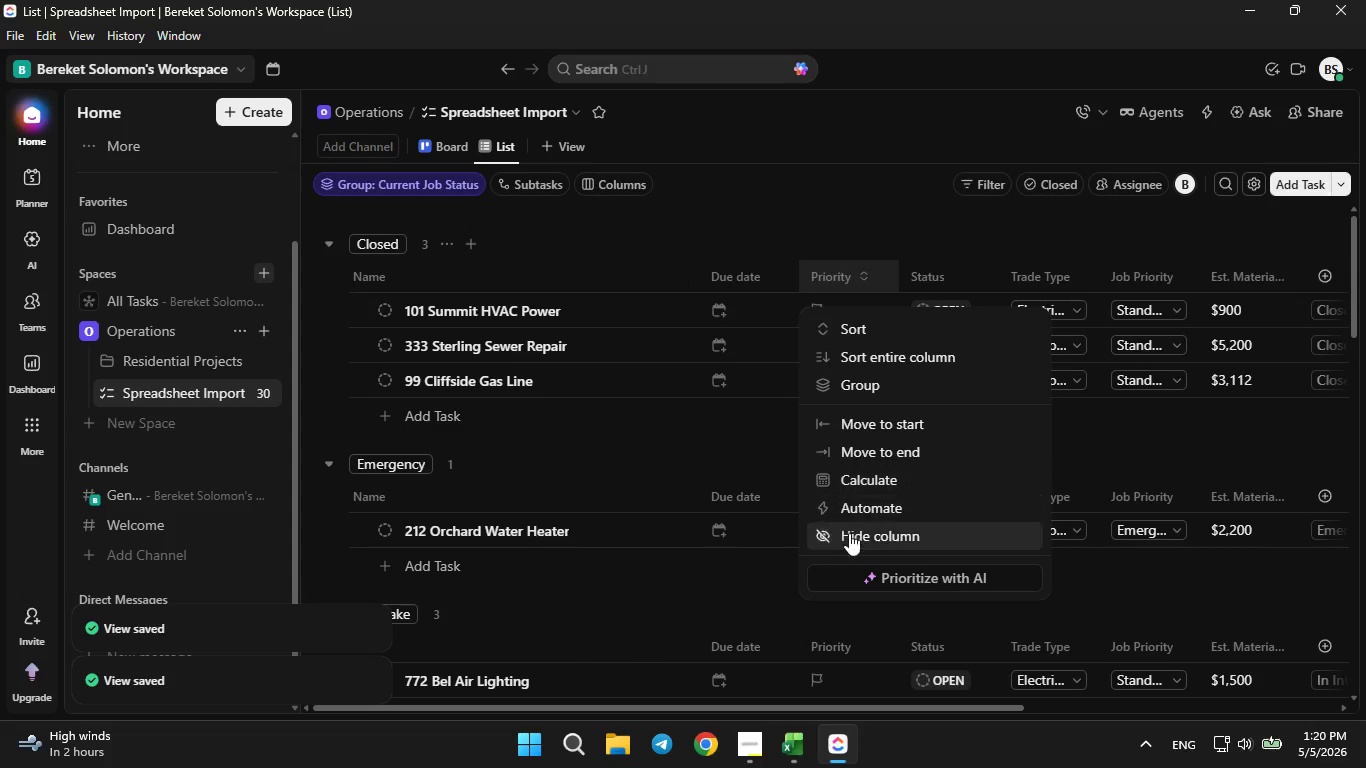 
left_click([849, 533])
 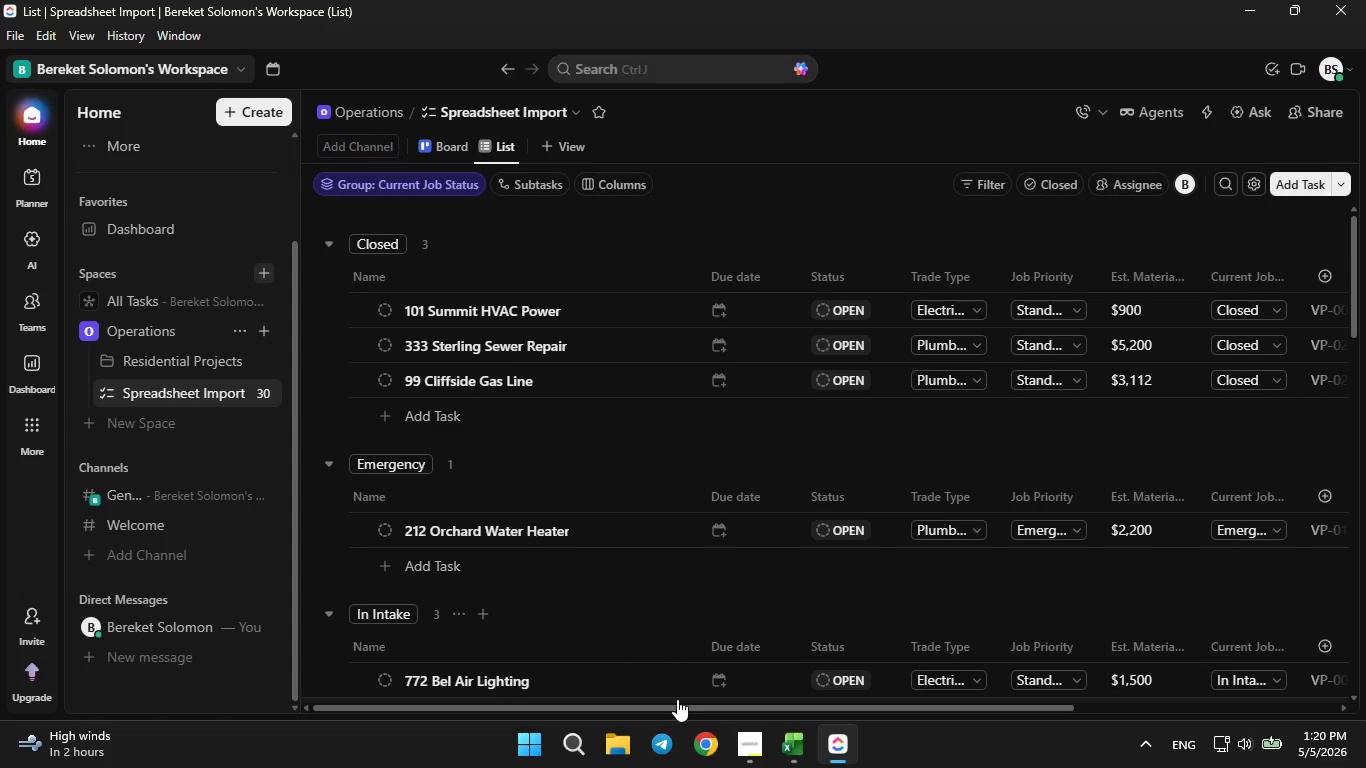 
left_click_drag(start_coordinate=[678, 705], to_coordinate=[506, 635])
 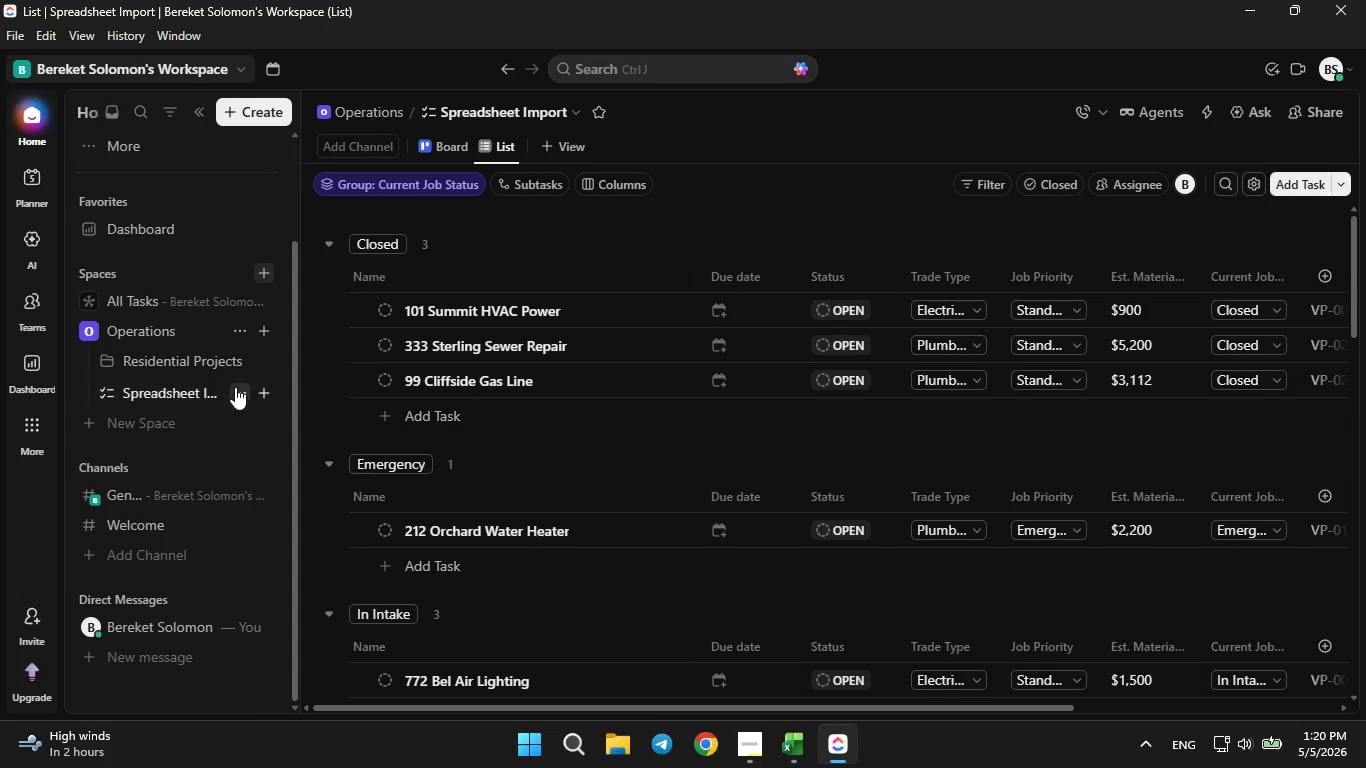 
left_click([235, 393])
 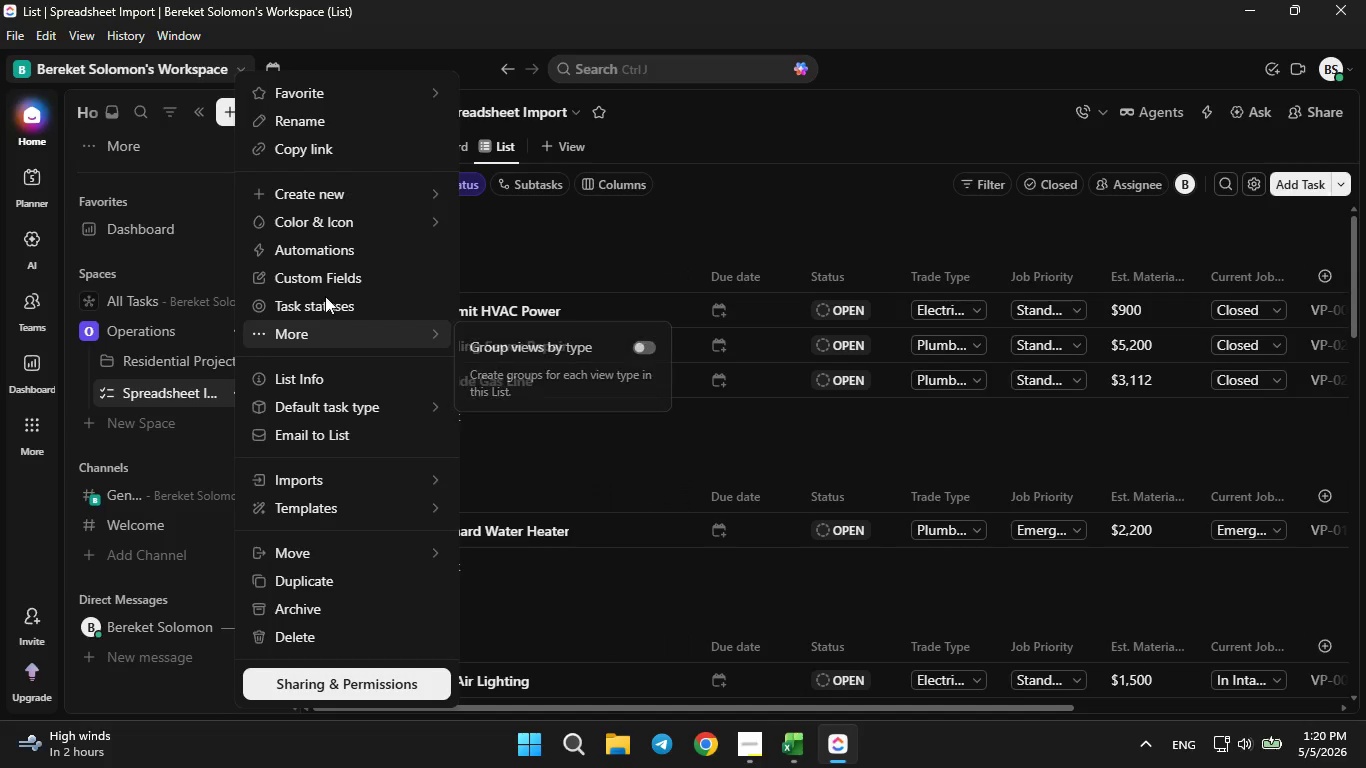 
left_click([328, 283])
 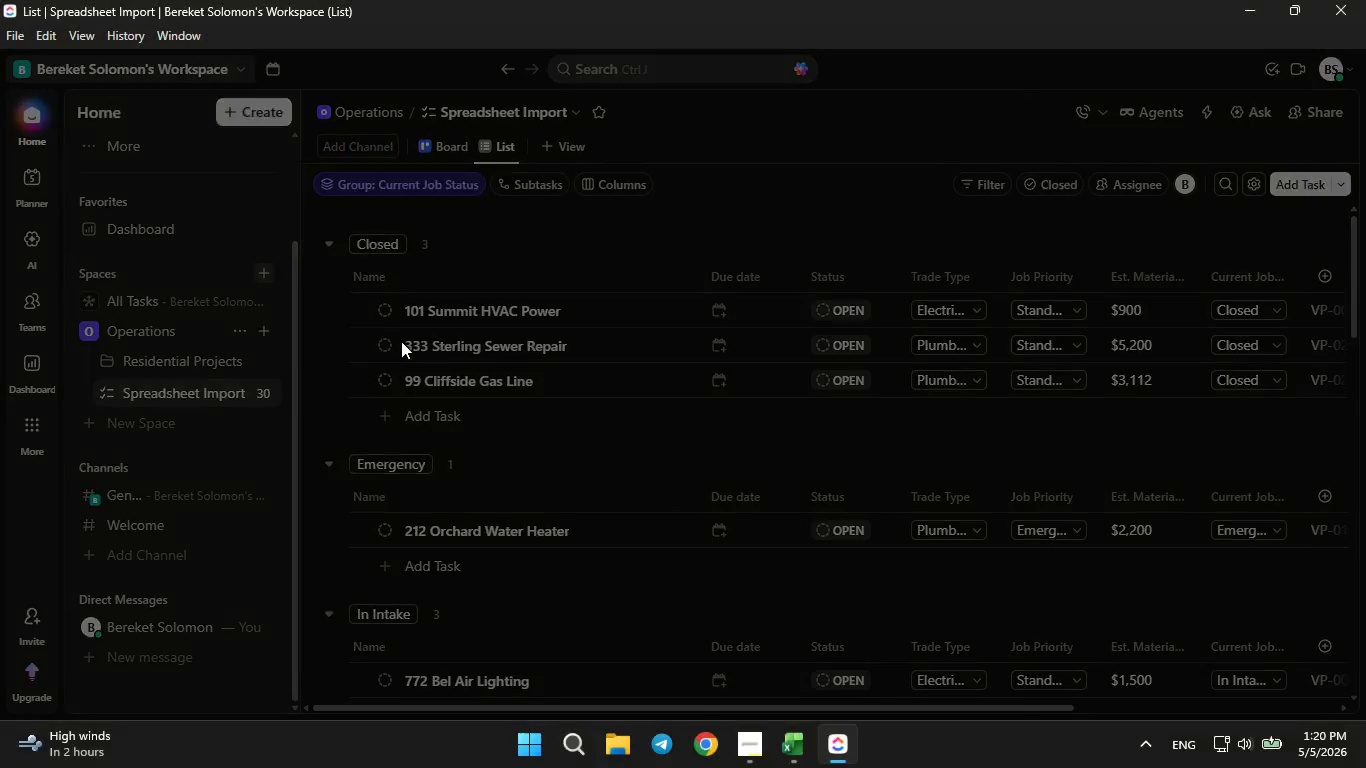 
mouse_move([457, 325])
 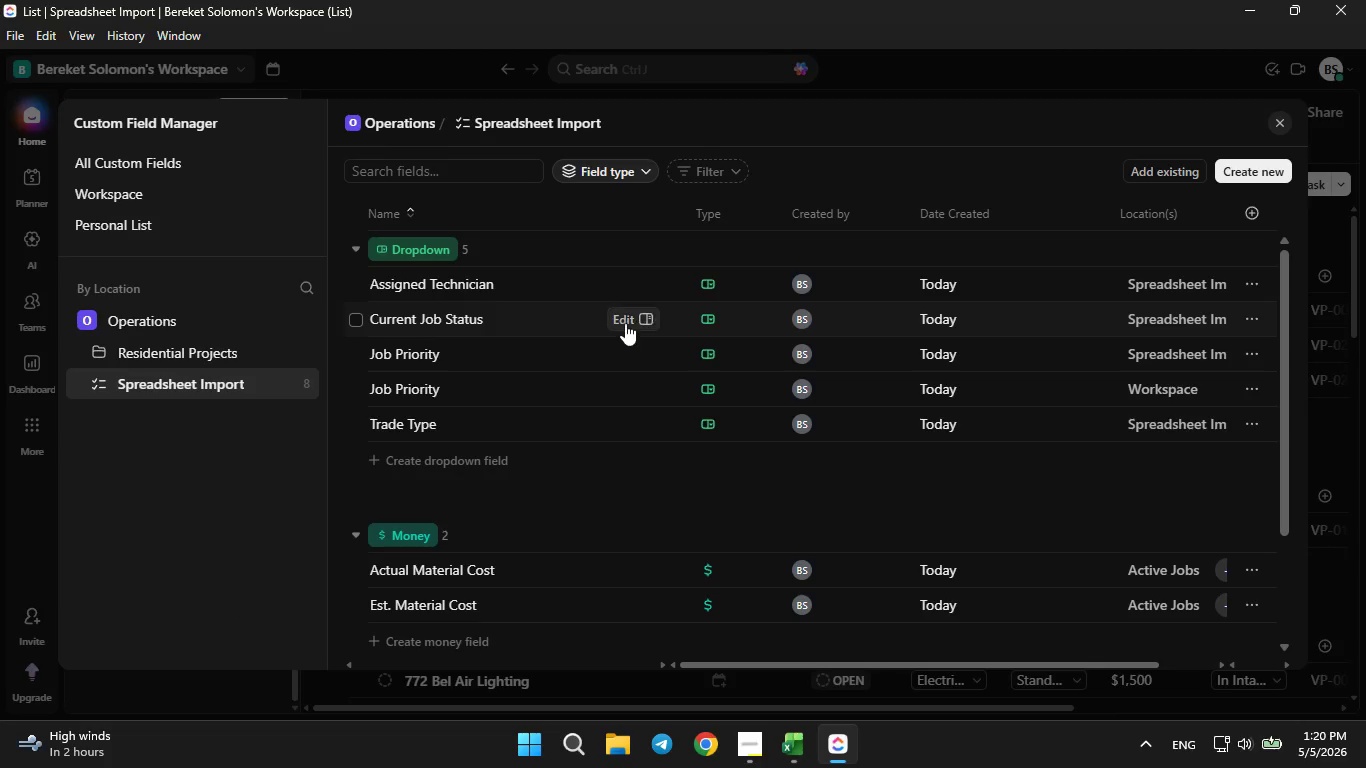 
left_click([630, 317])
 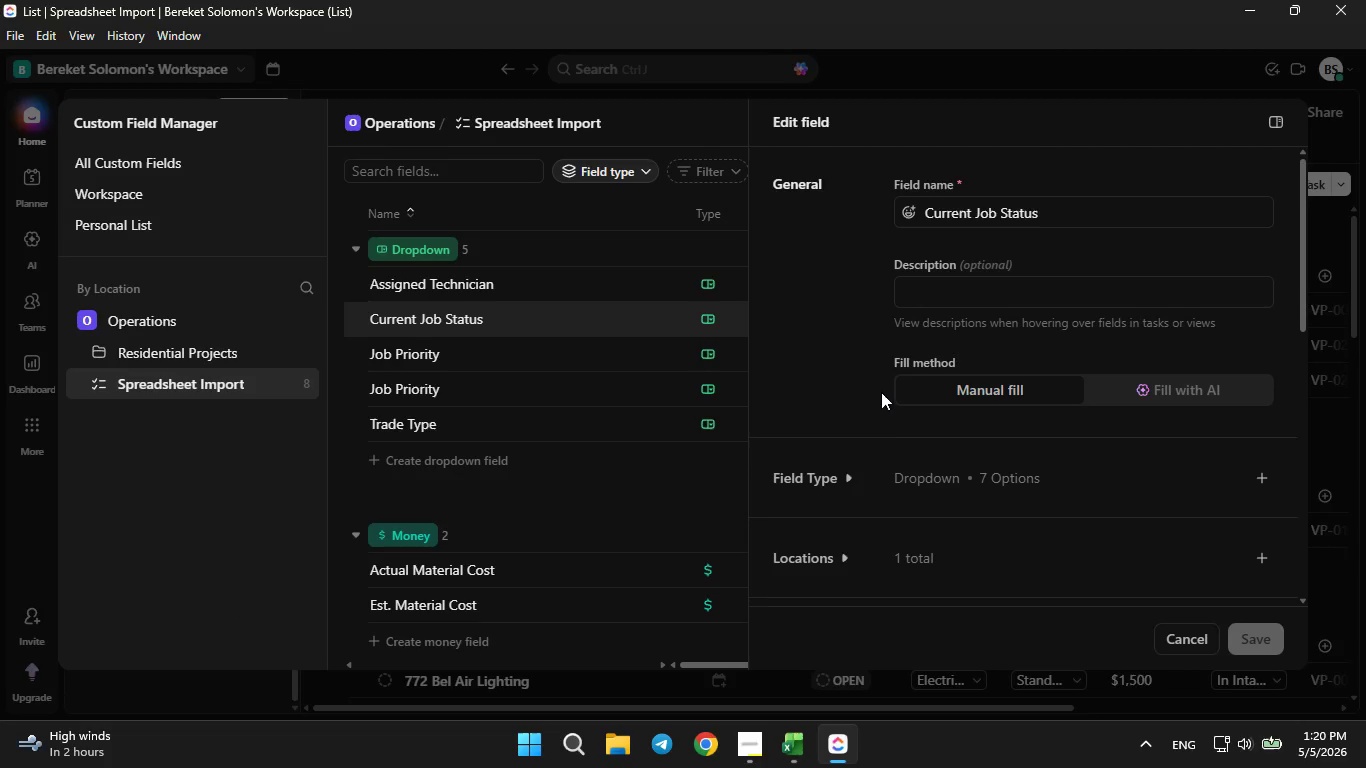 
left_click([842, 478])
 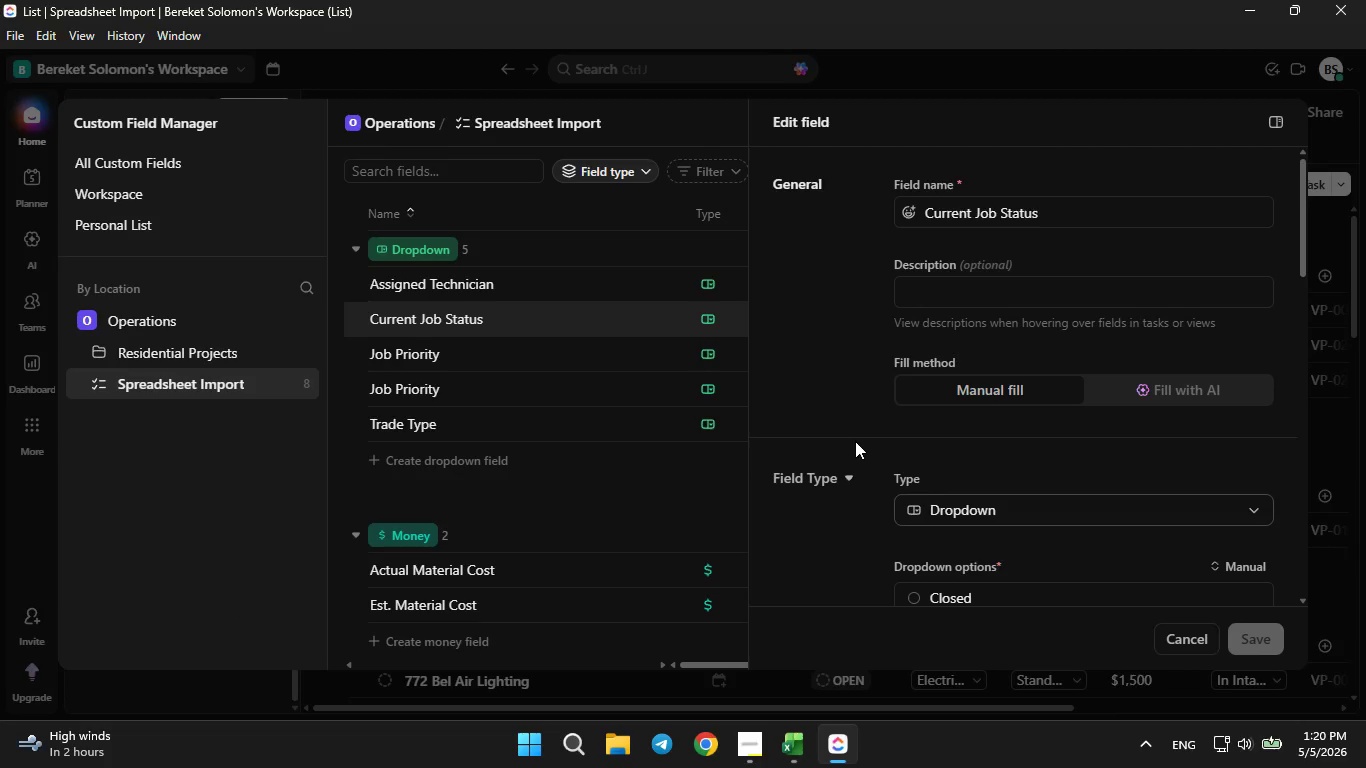 
scroll: coordinate [855, 441], scroll_direction: down, amount: 2.0
 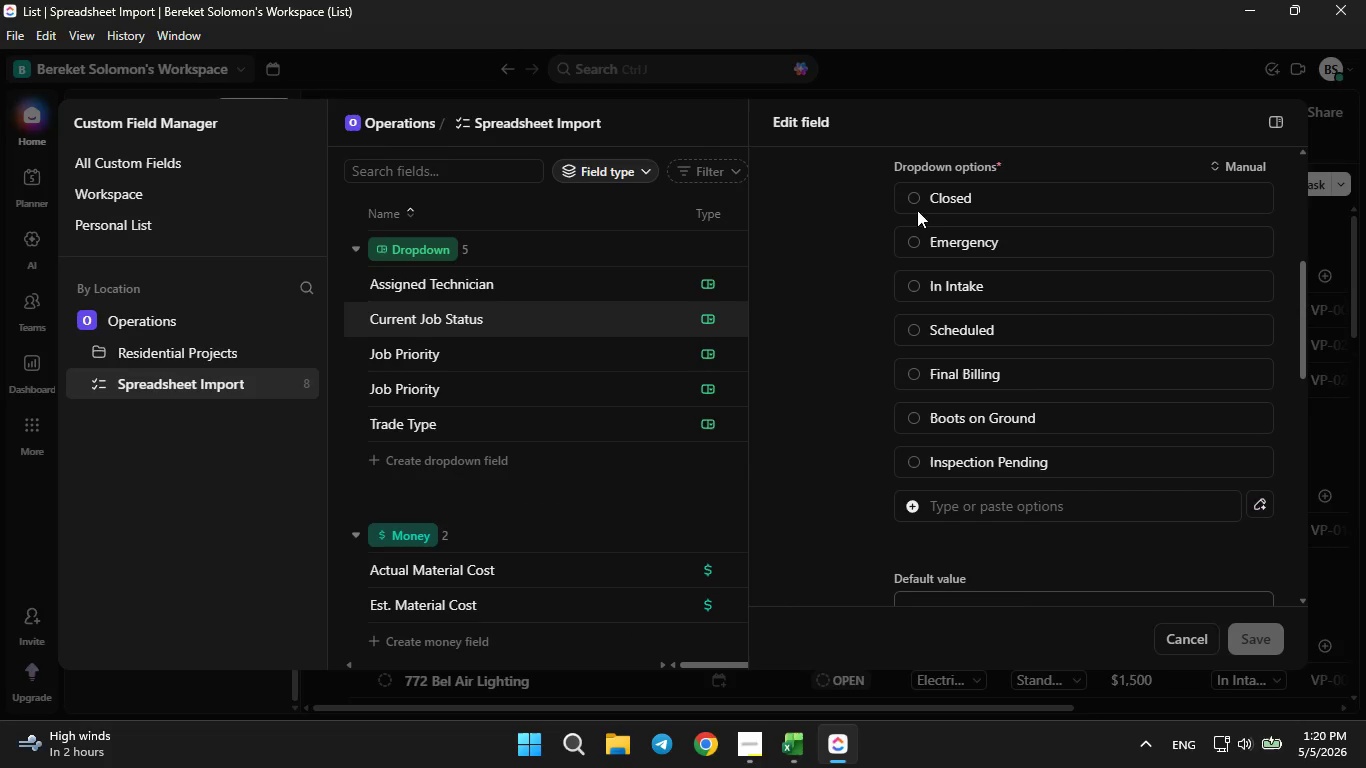 
left_click([917, 199])
 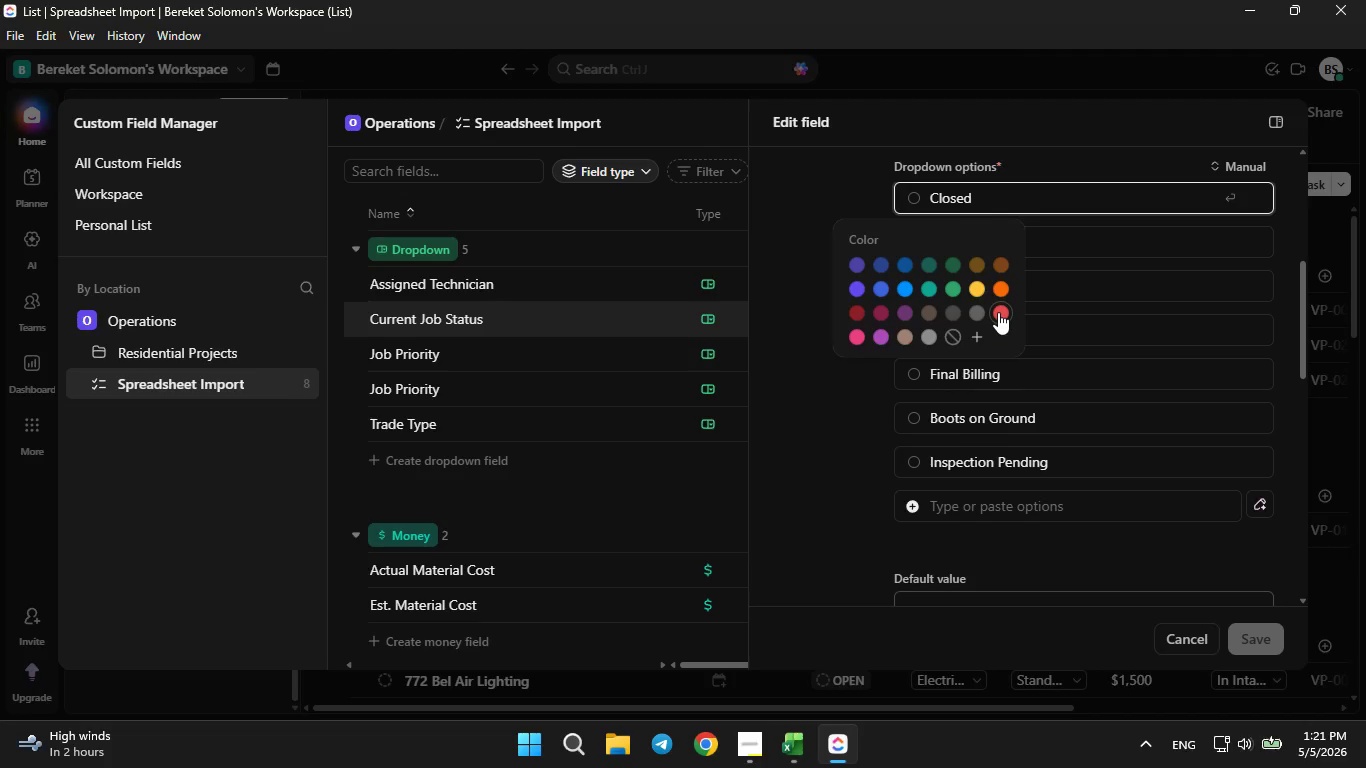 
left_click([998, 312])
 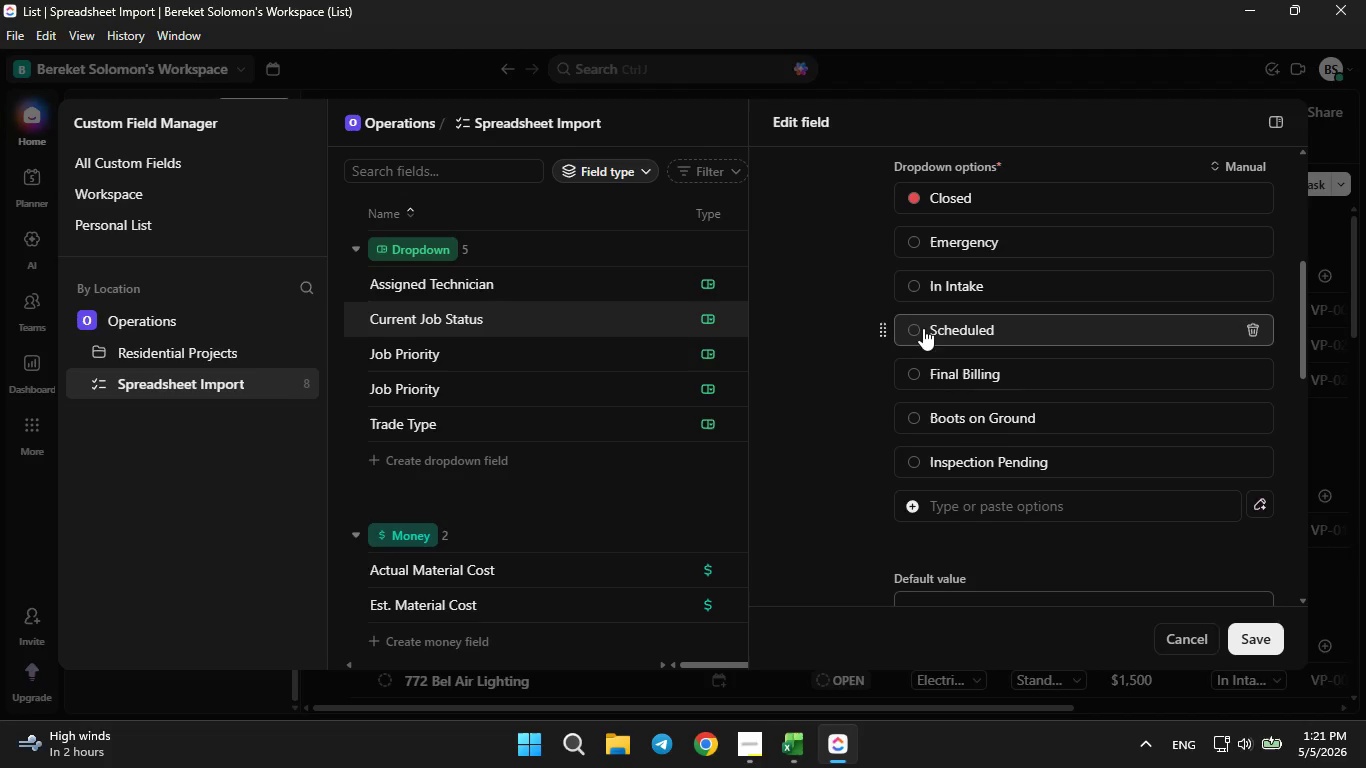 
scroll: coordinate [923, 373], scroll_direction: up, amount: 1.0
 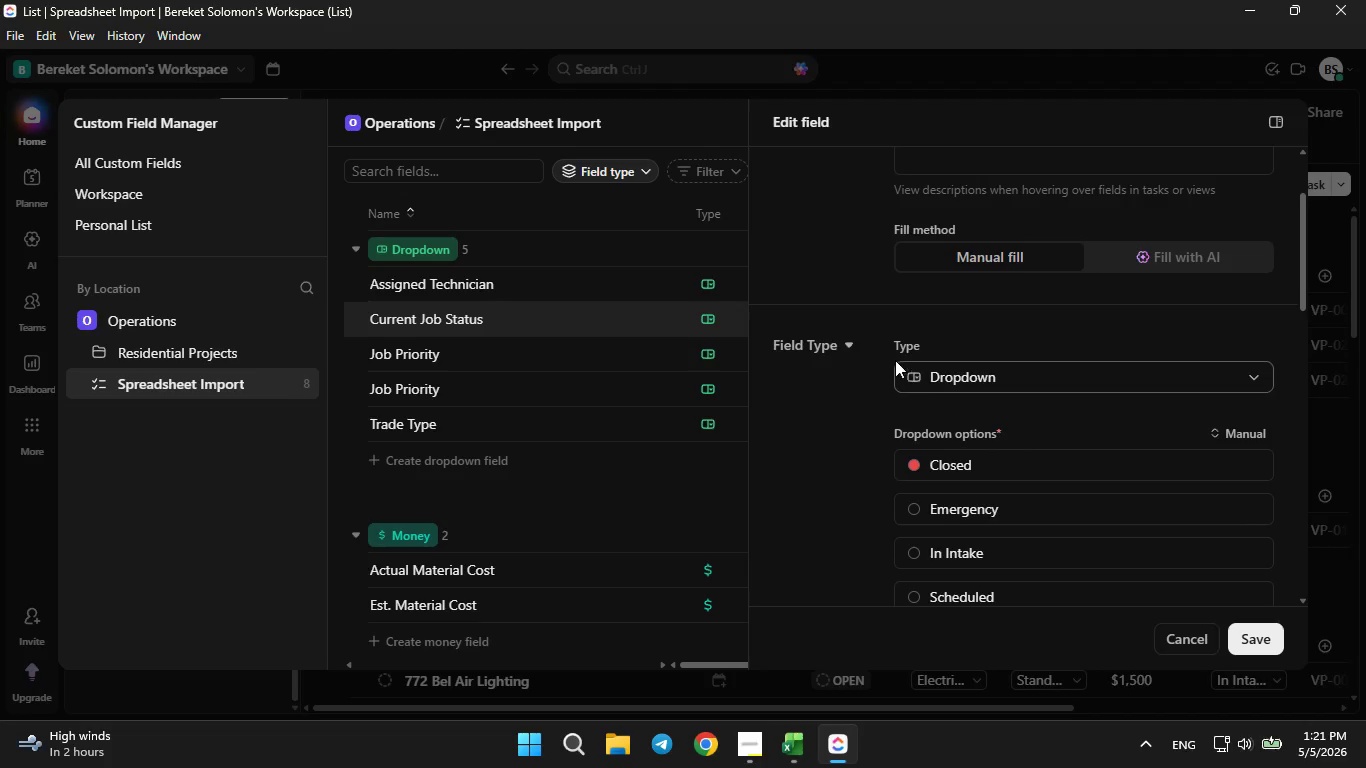 
mouse_move([837, 355])
 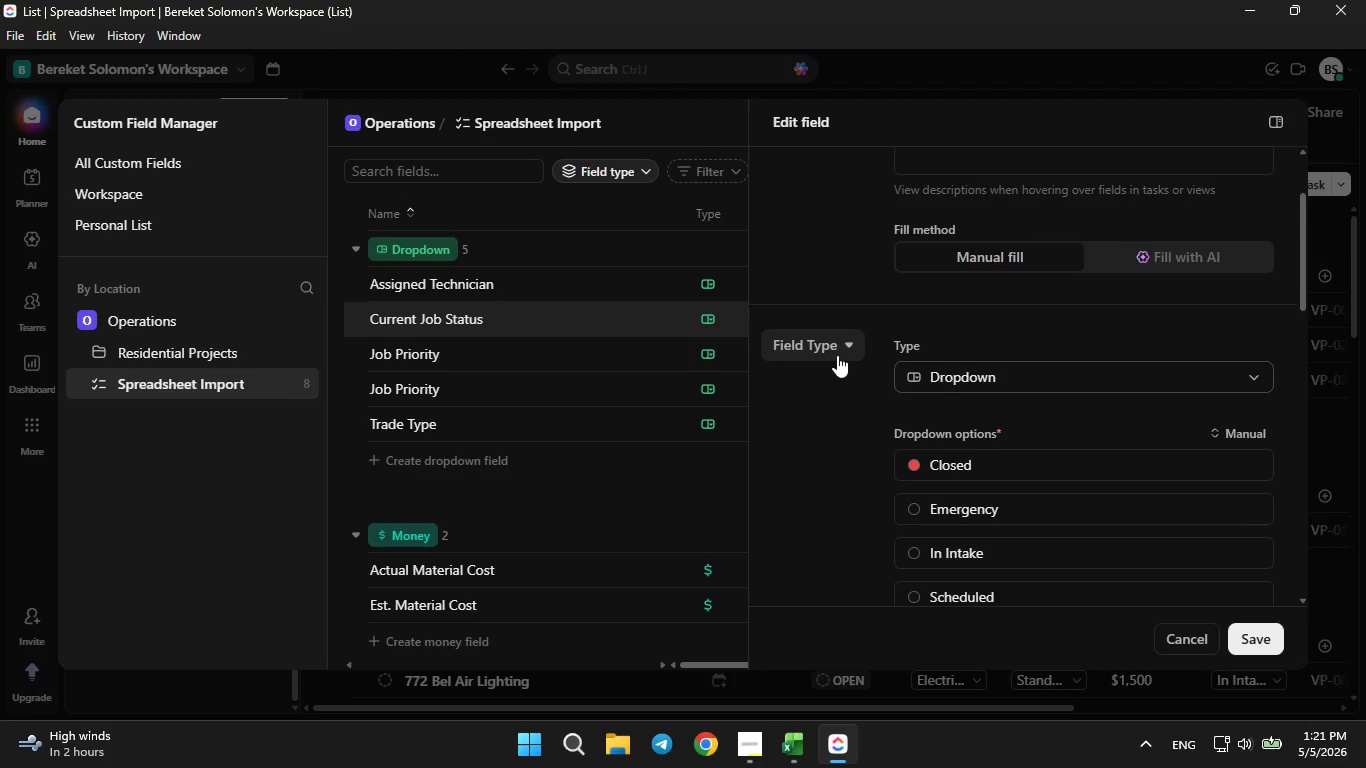 
scroll: coordinate [837, 355], scroll_direction: up, amount: 3.0
 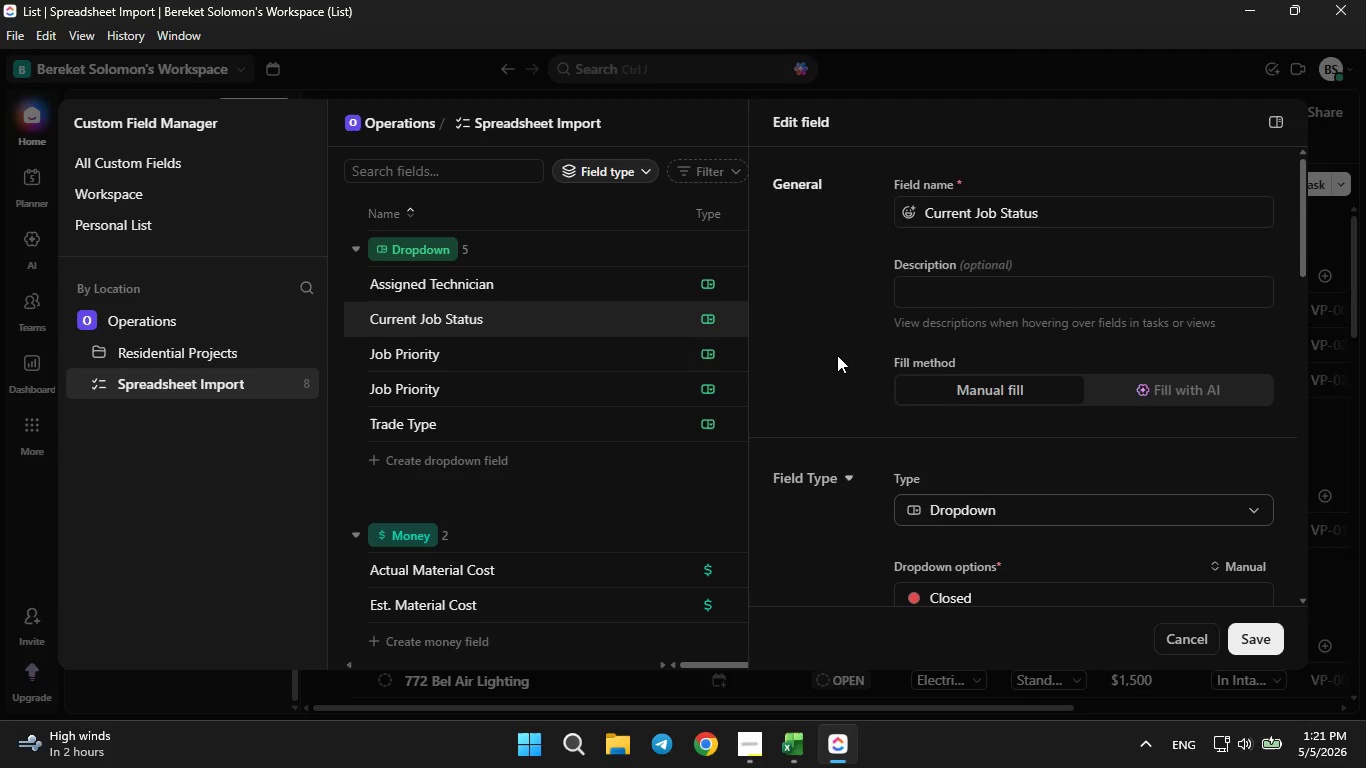 
scroll: coordinate [837, 355], scroll_direction: down, amount: 2.0
 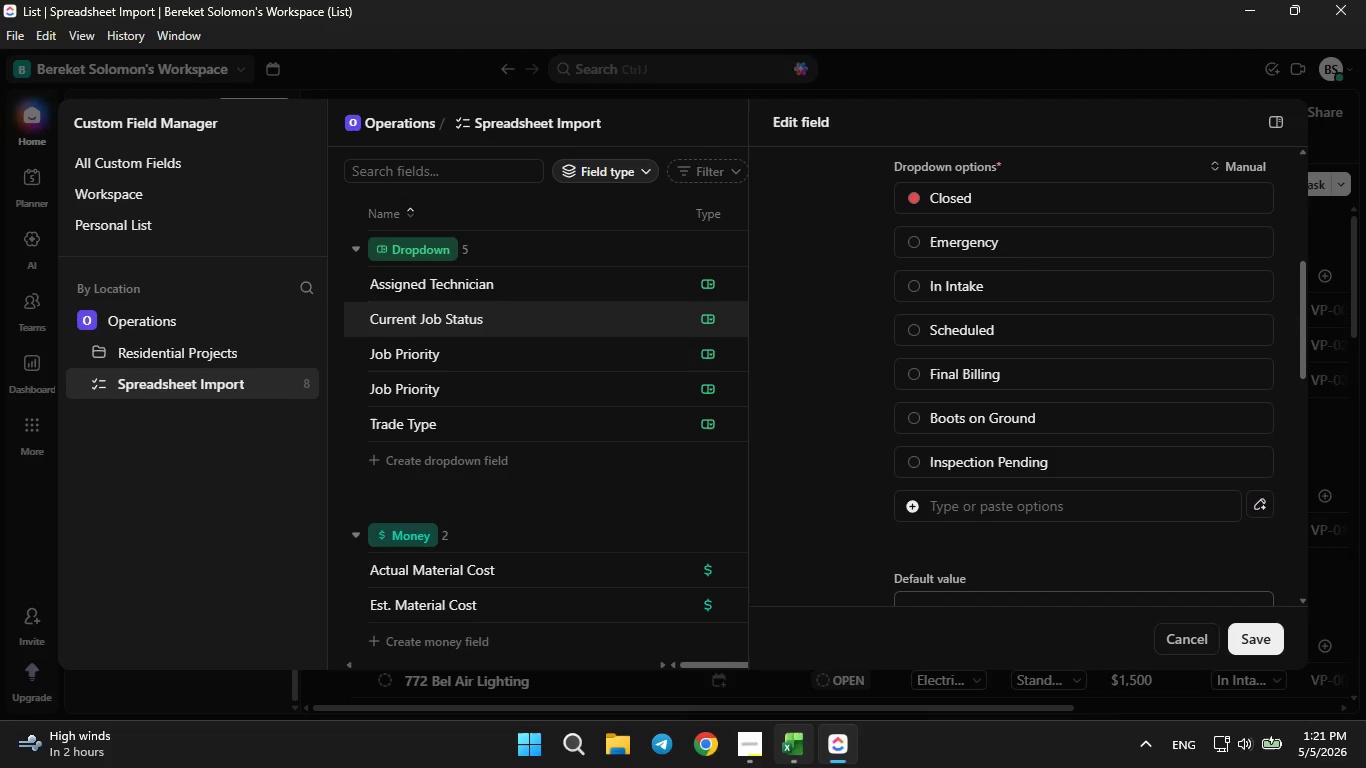 
left_click([796, 767])
 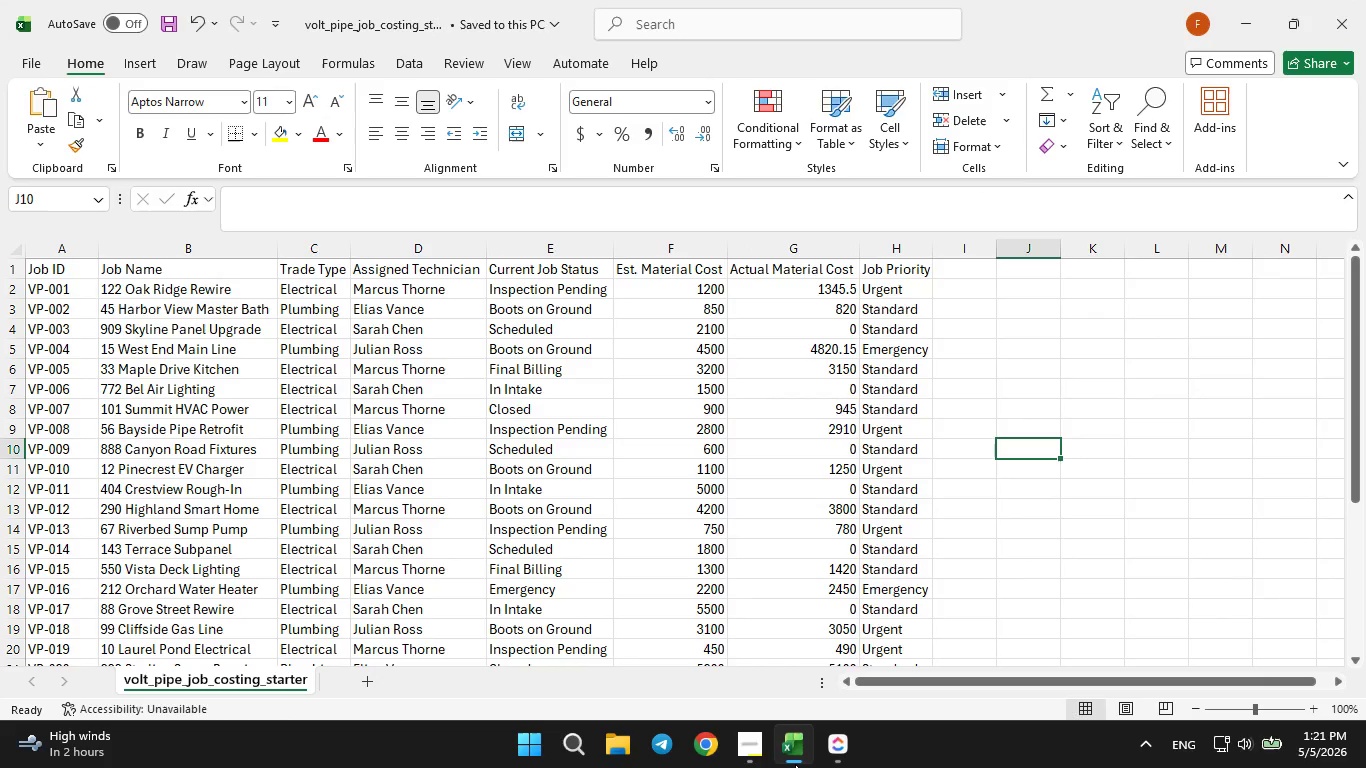 
left_click([795, 764])
 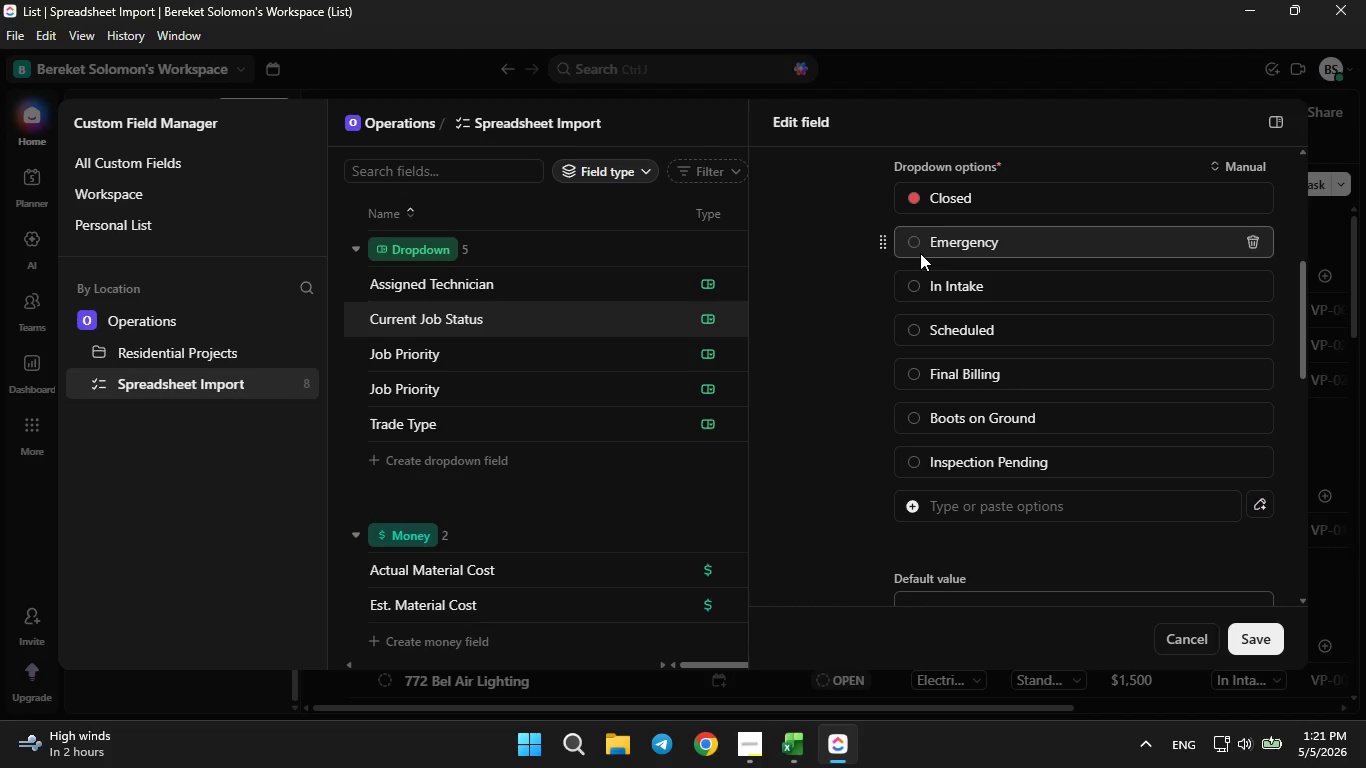 
left_click([914, 202])
 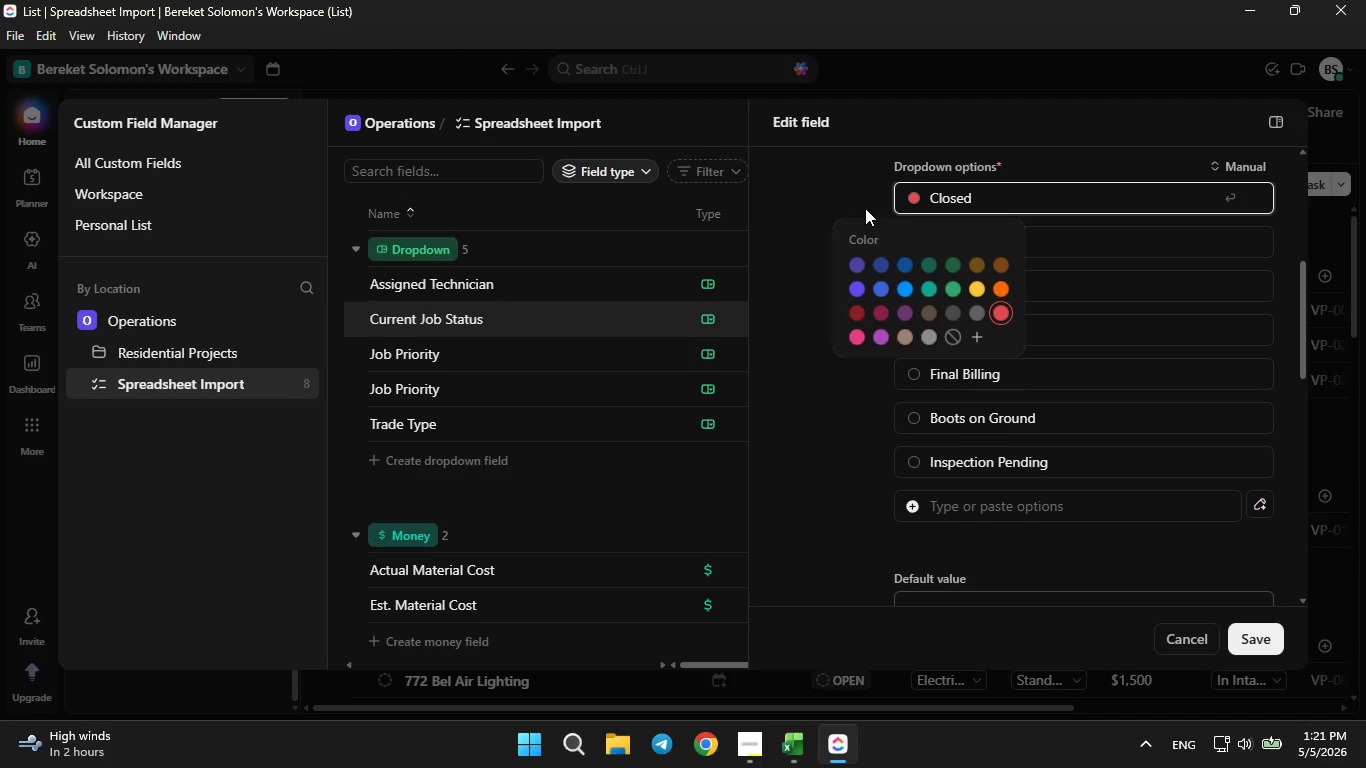 
left_click([863, 197])
 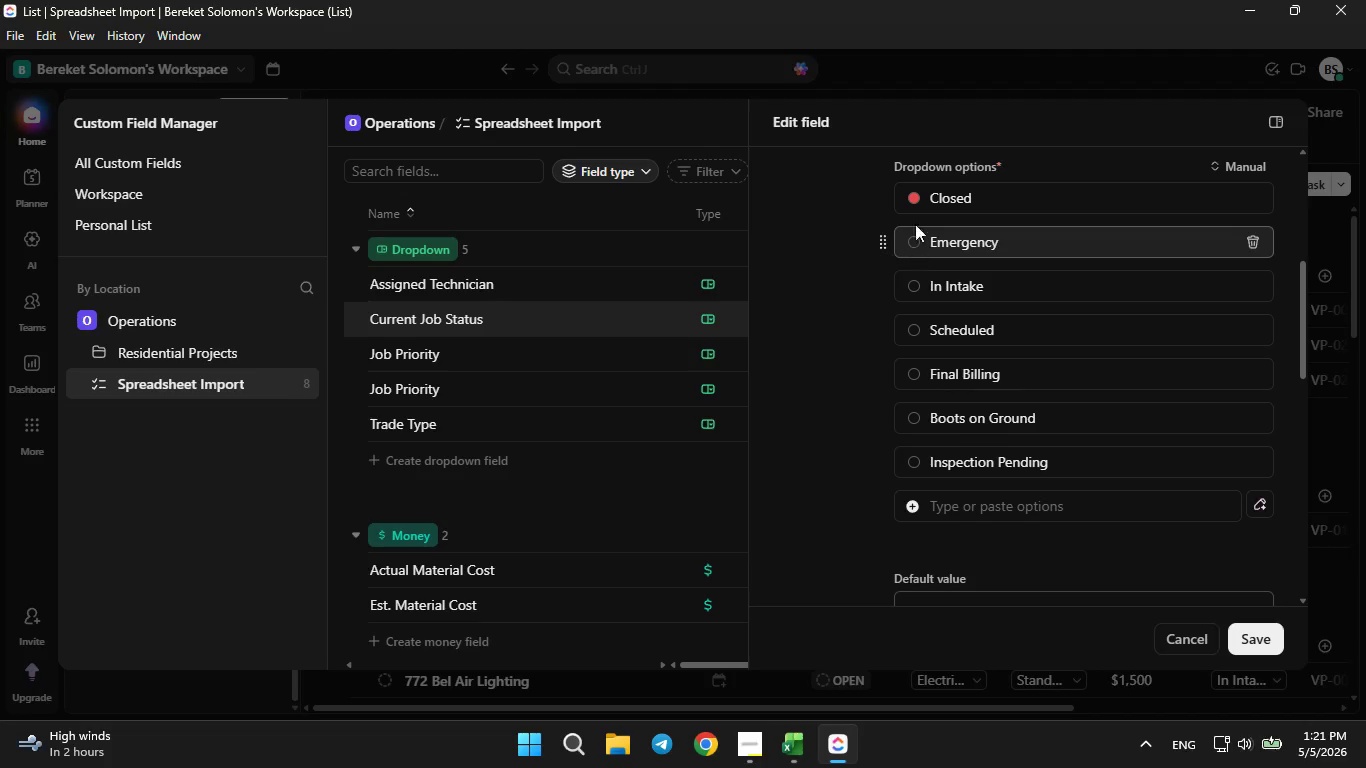 
left_click([919, 194])
 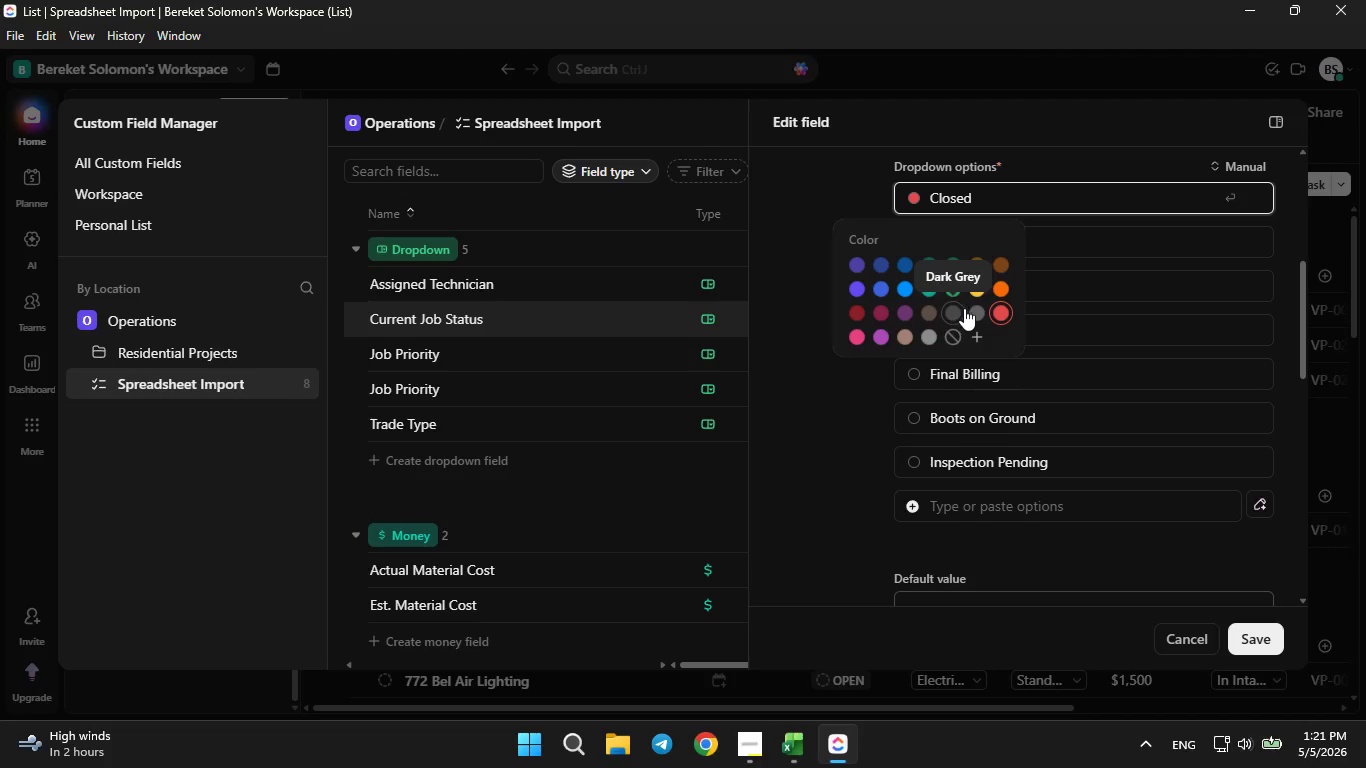 
left_click([966, 309])
 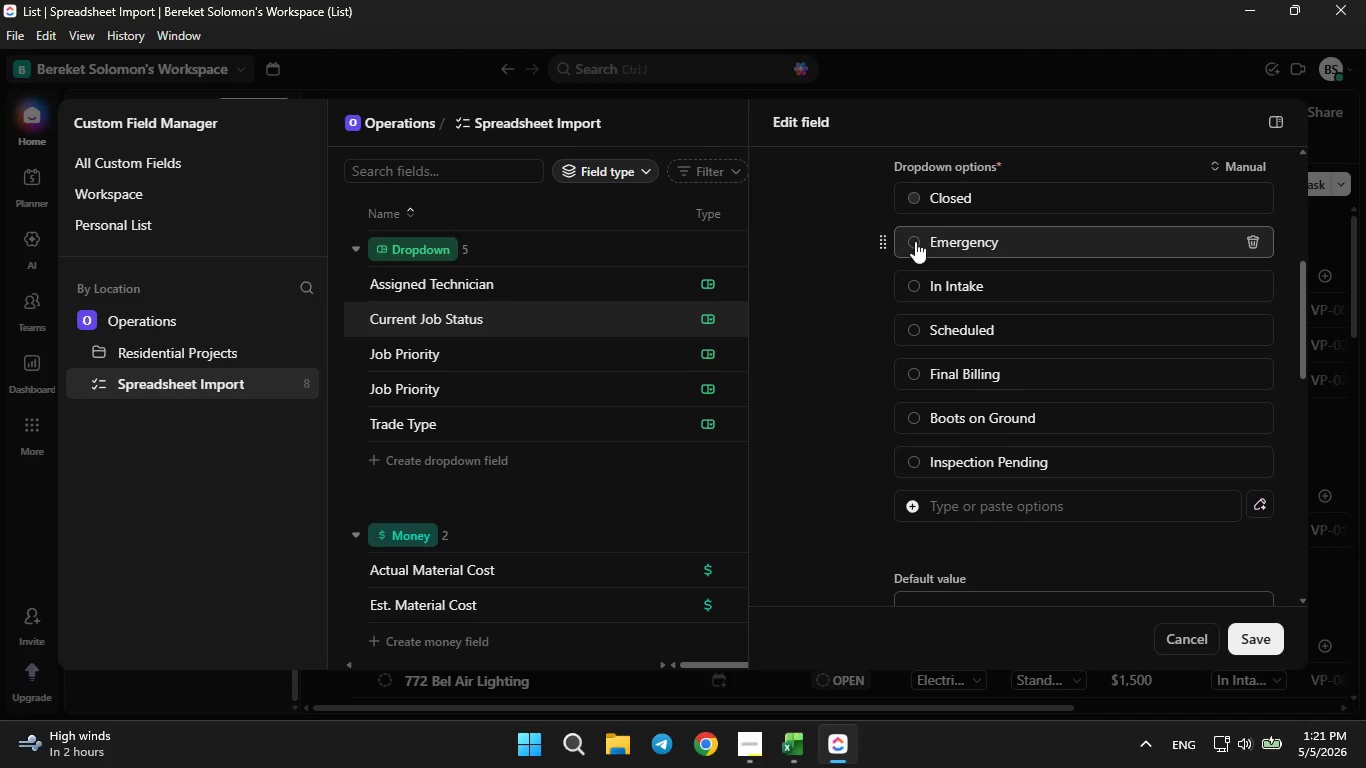 
left_click([915, 242])
 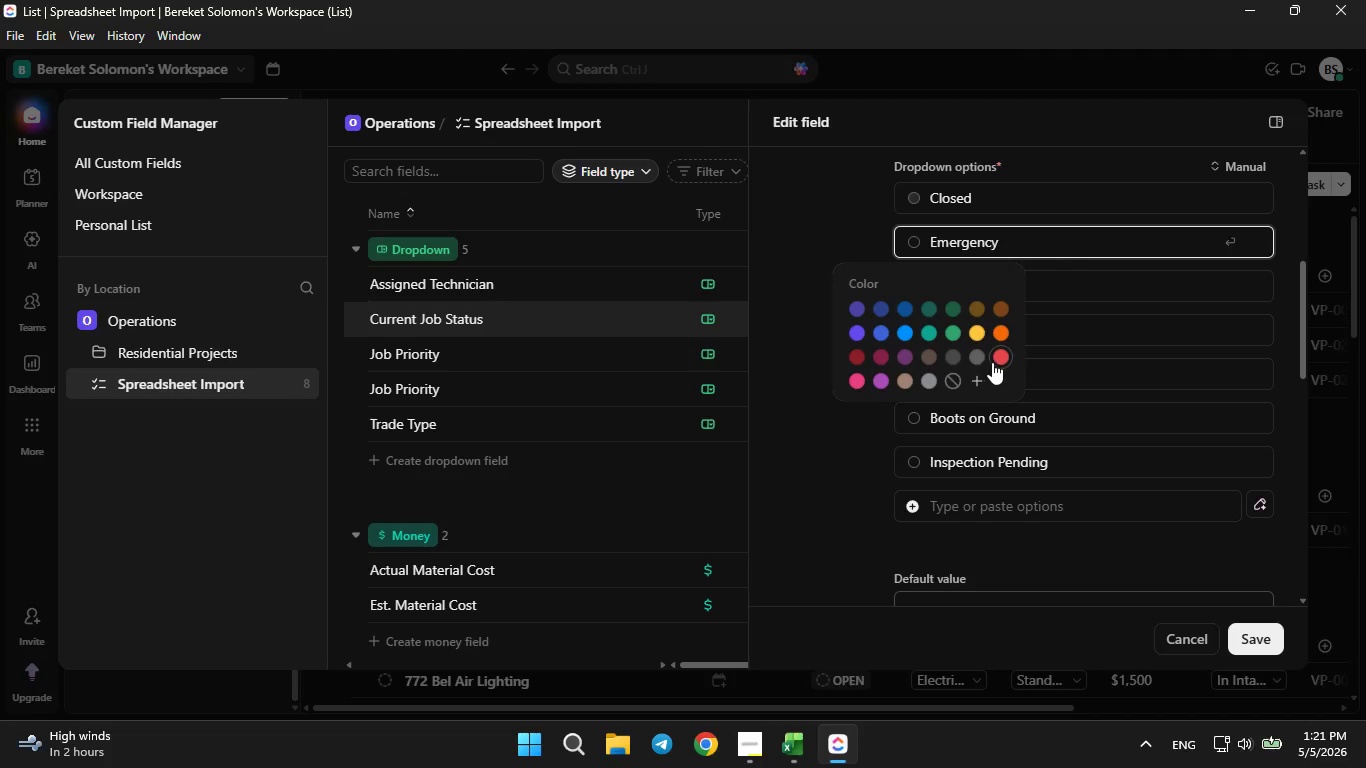 
left_click([997, 359])
 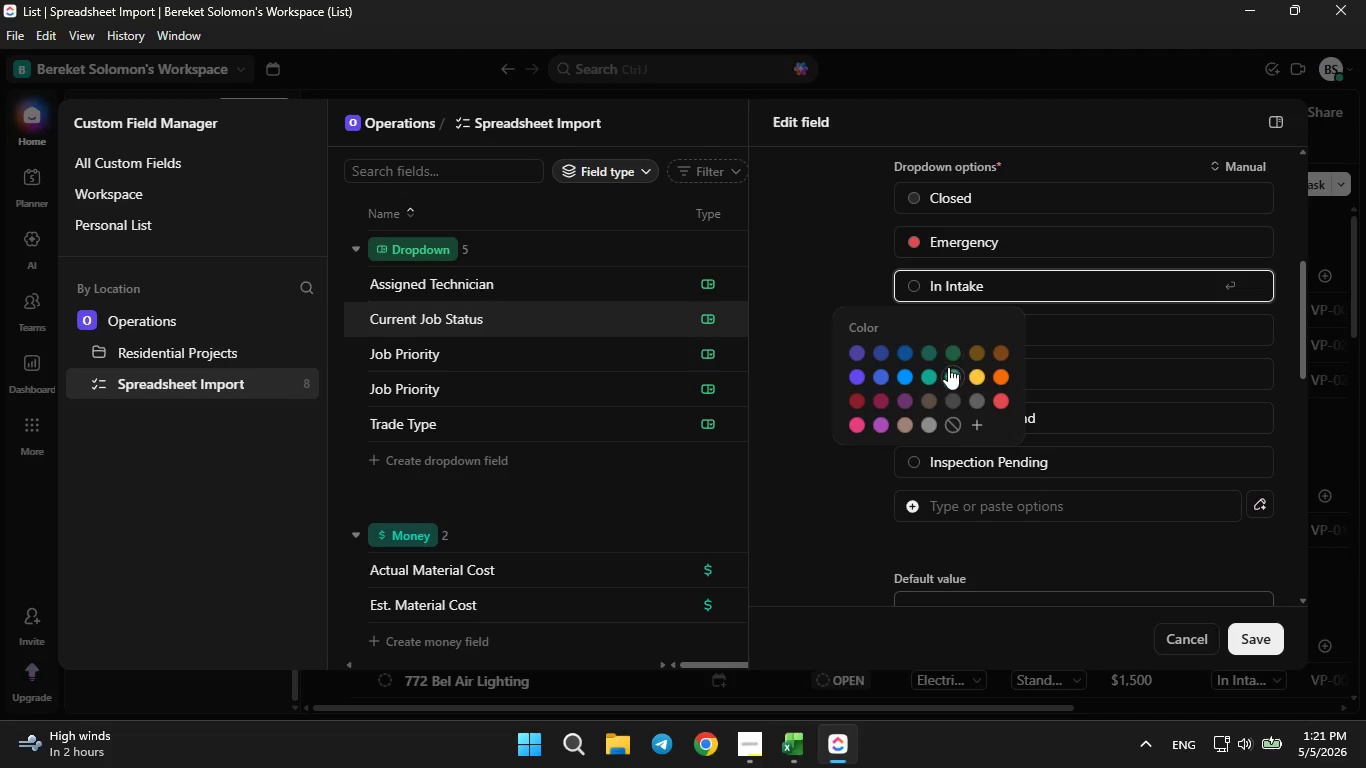 
left_click([934, 377])
 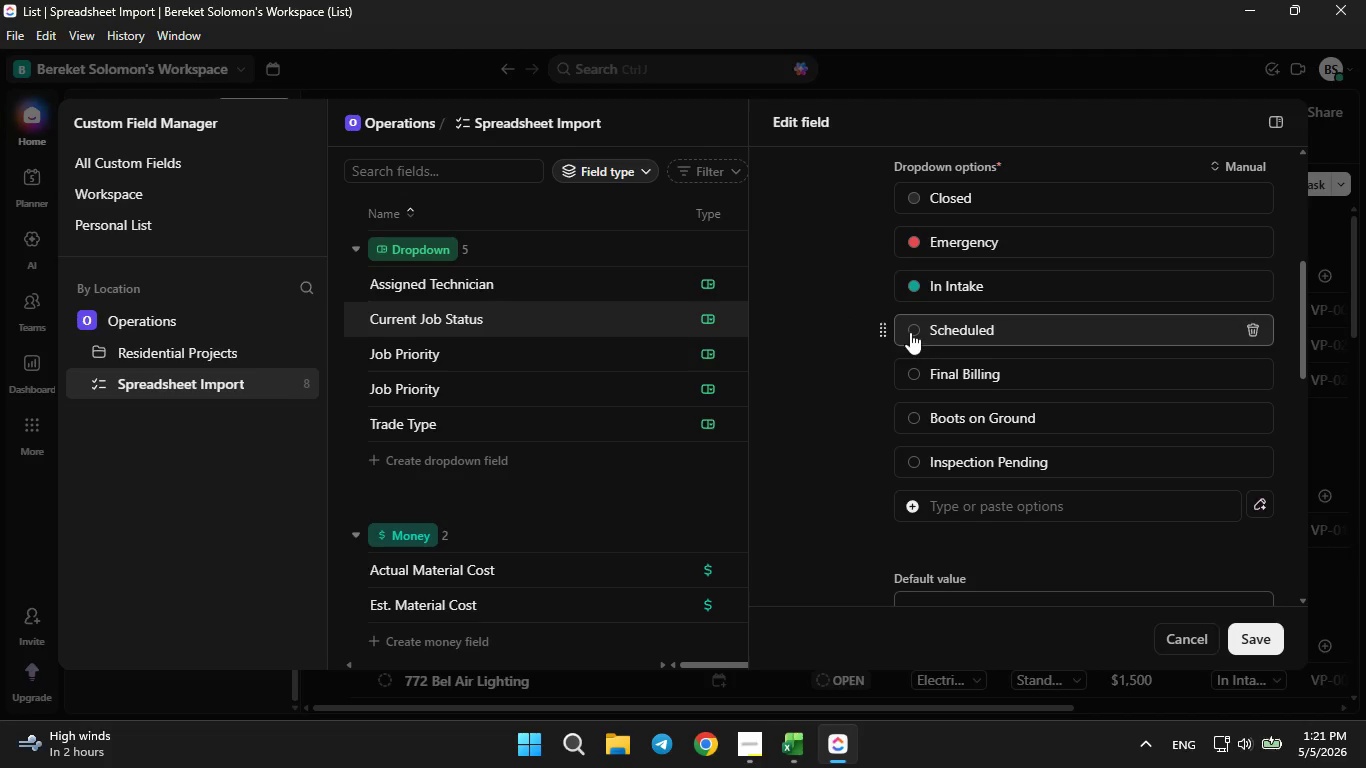 
left_click([910, 332])
 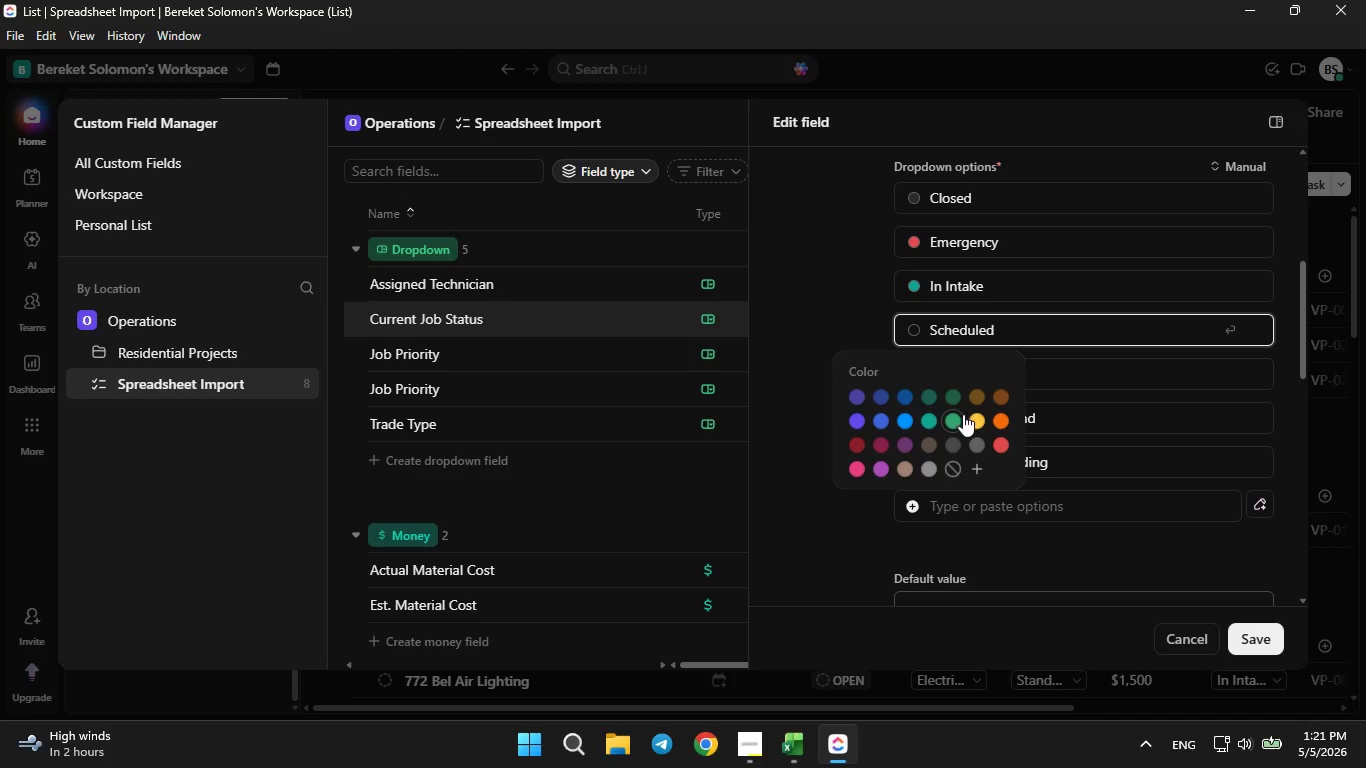 
left_click([965, 417])
 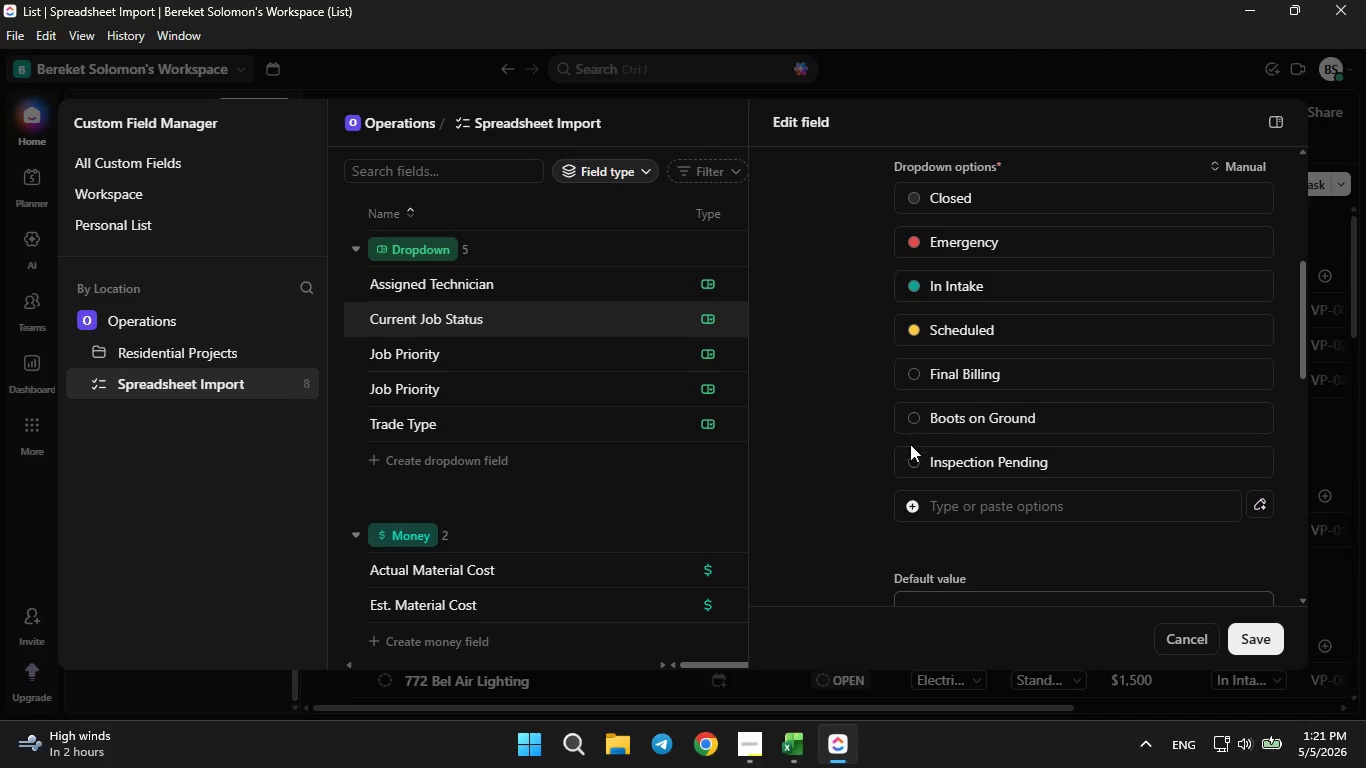 
left_click([910, 458])
 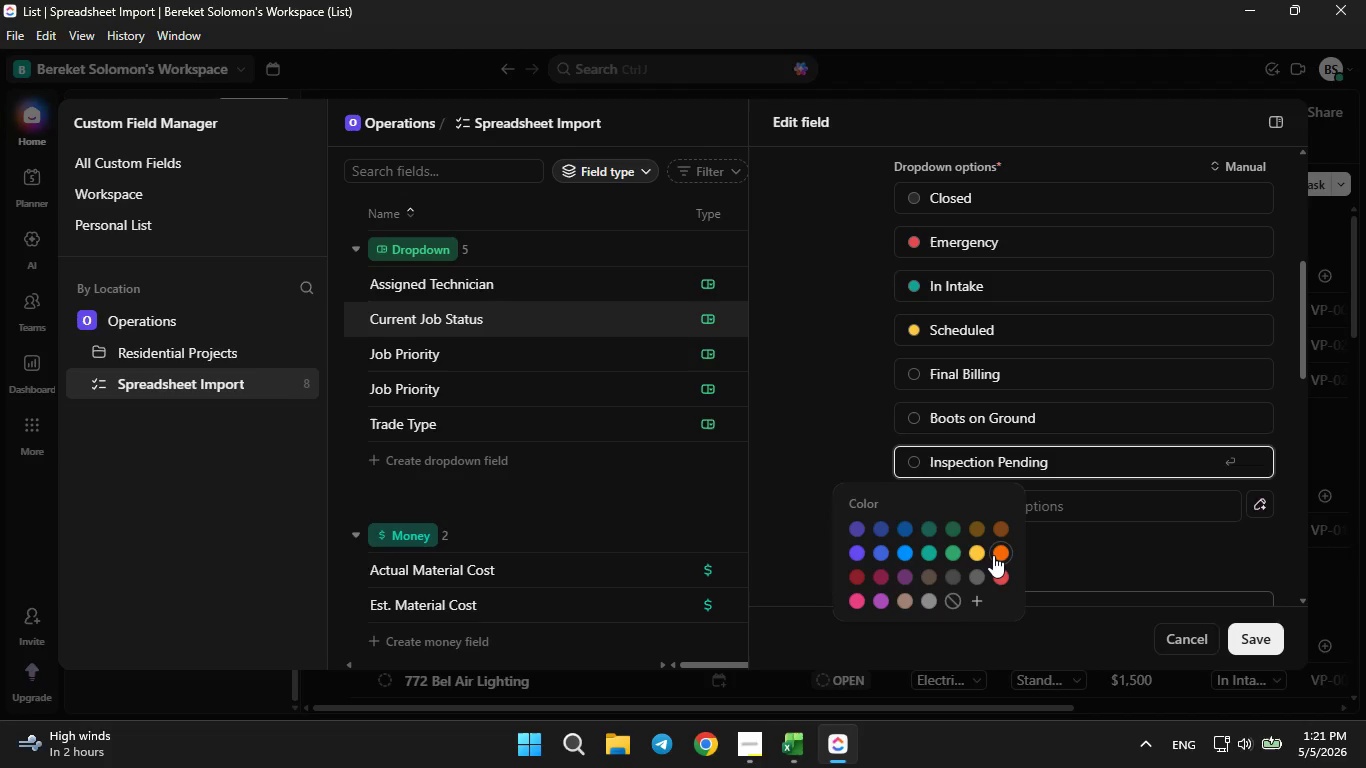 
left_click([995, 555])
 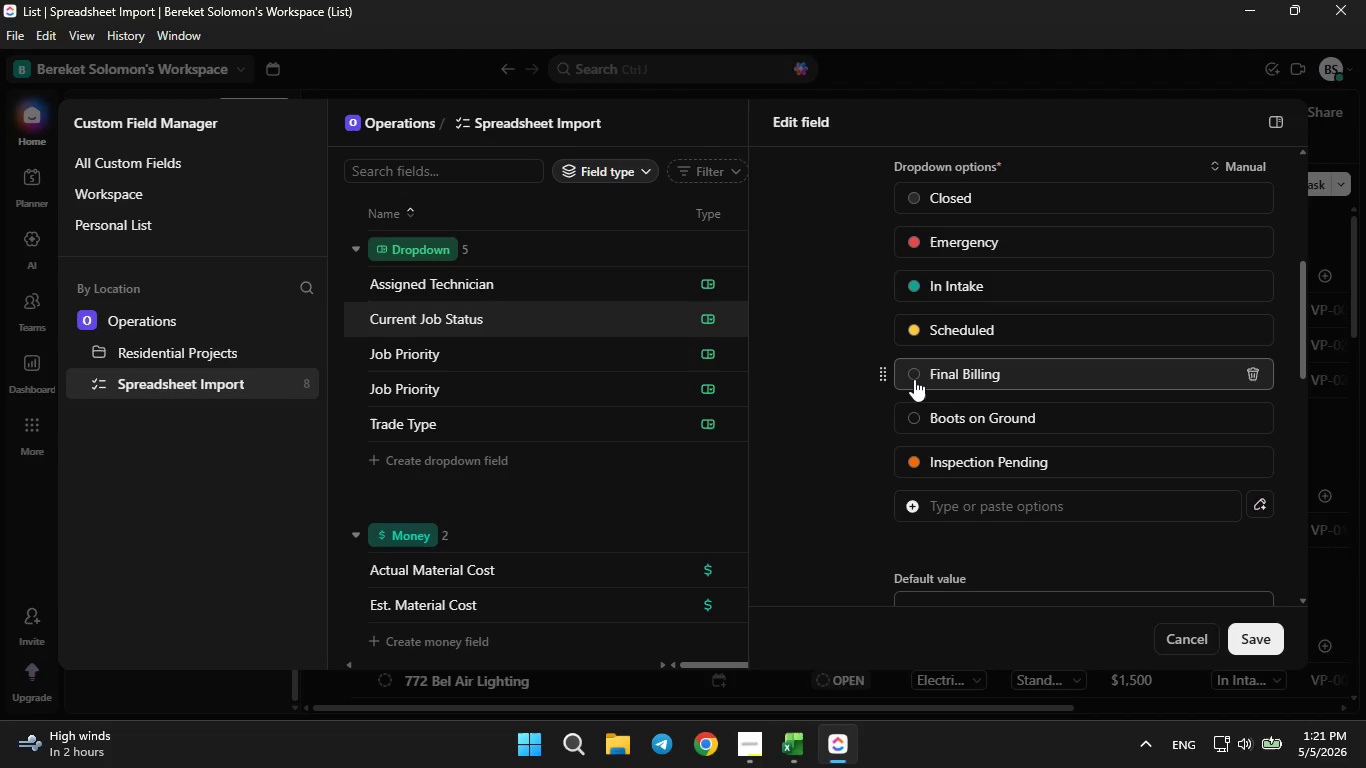 
left_click([914, 378])
 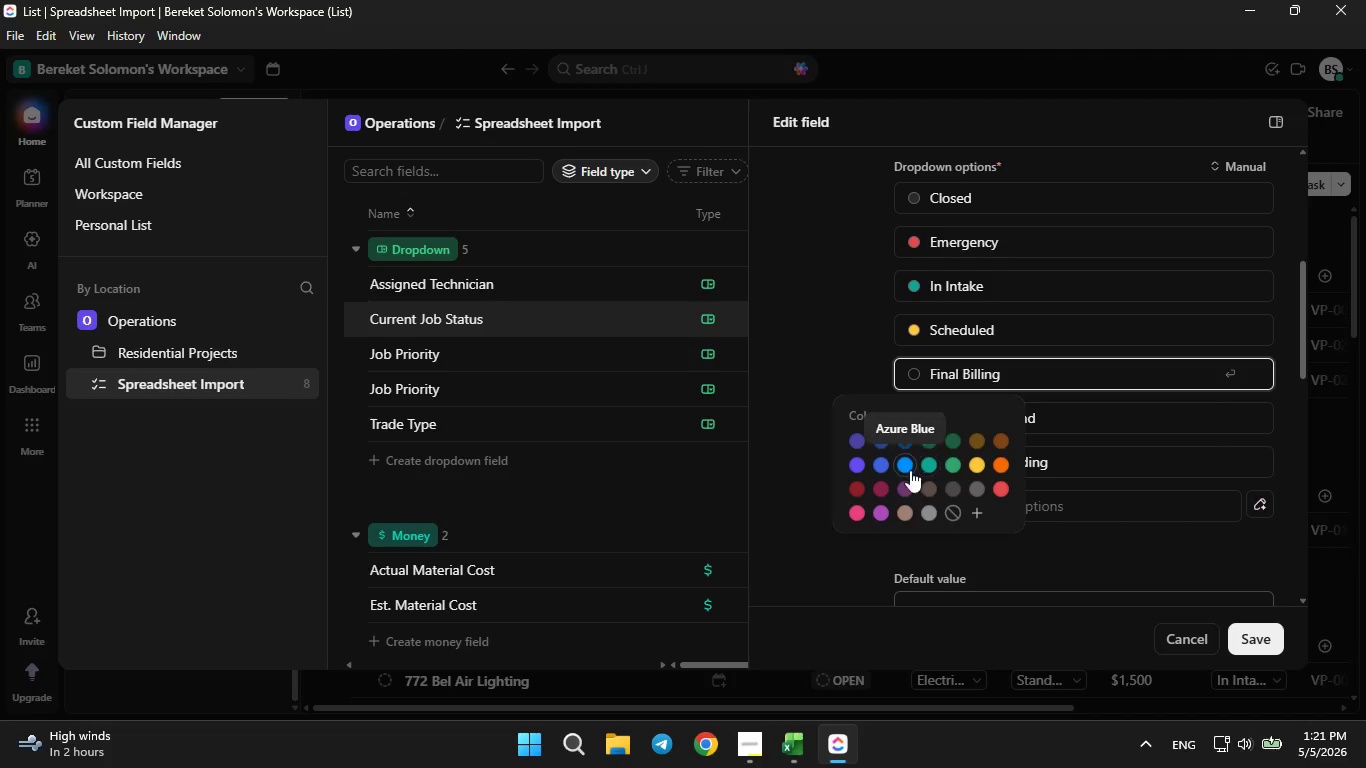 
left_click([899, 467])
 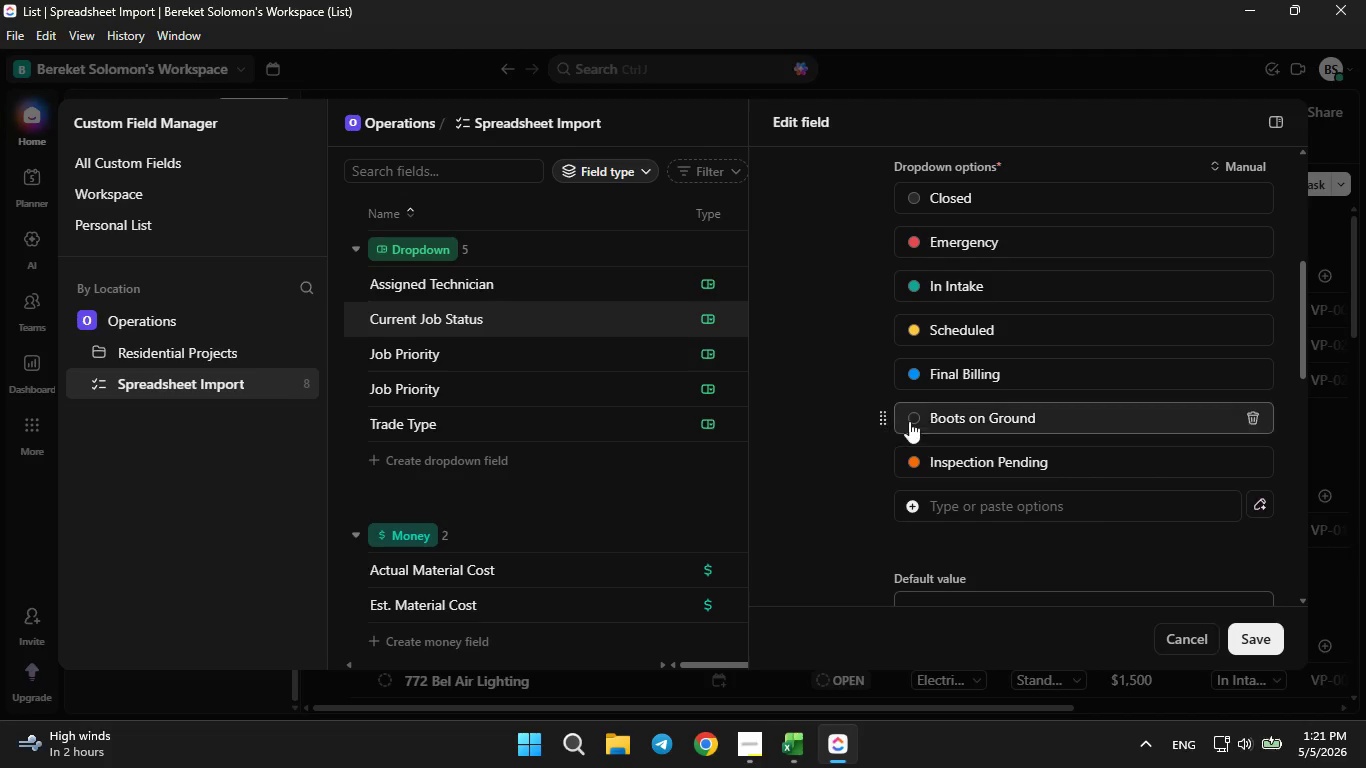 
left_click([909, 421])
 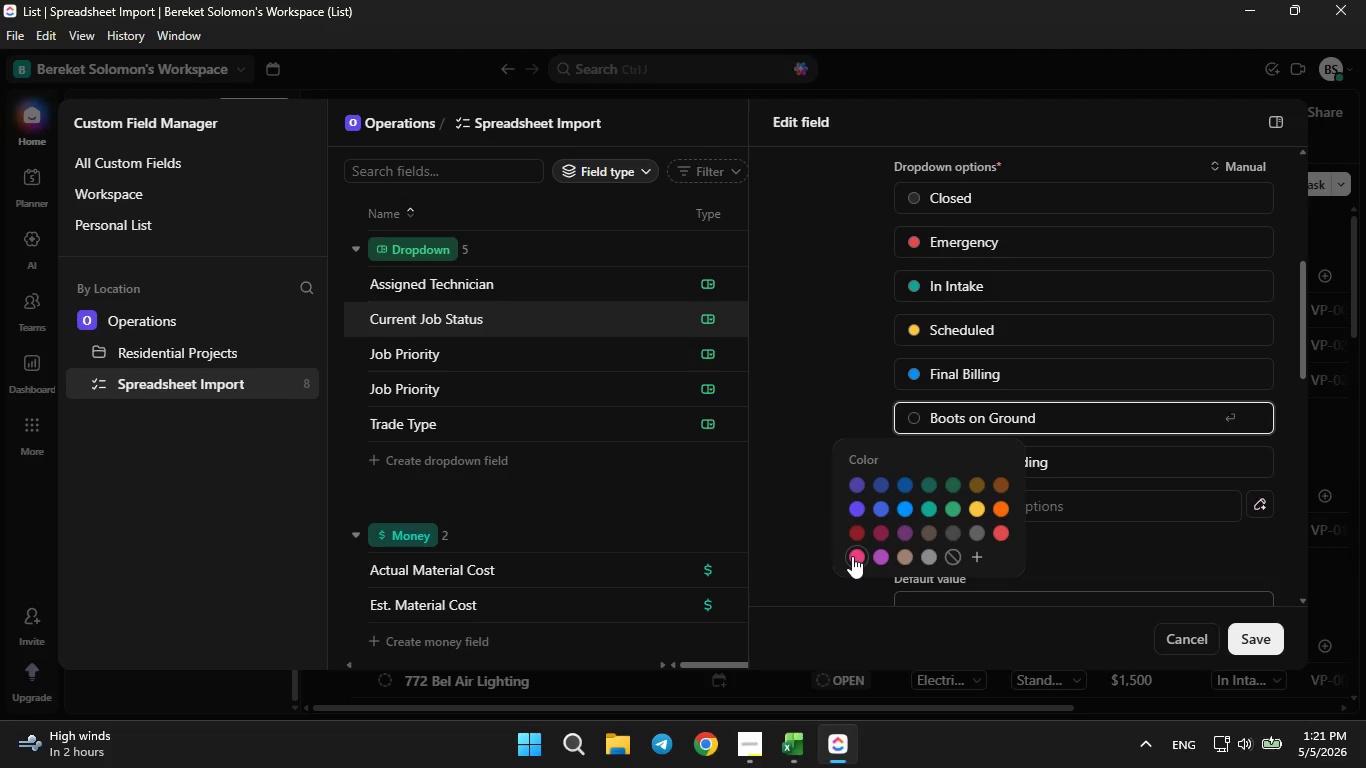 
left_click([852, 556])
 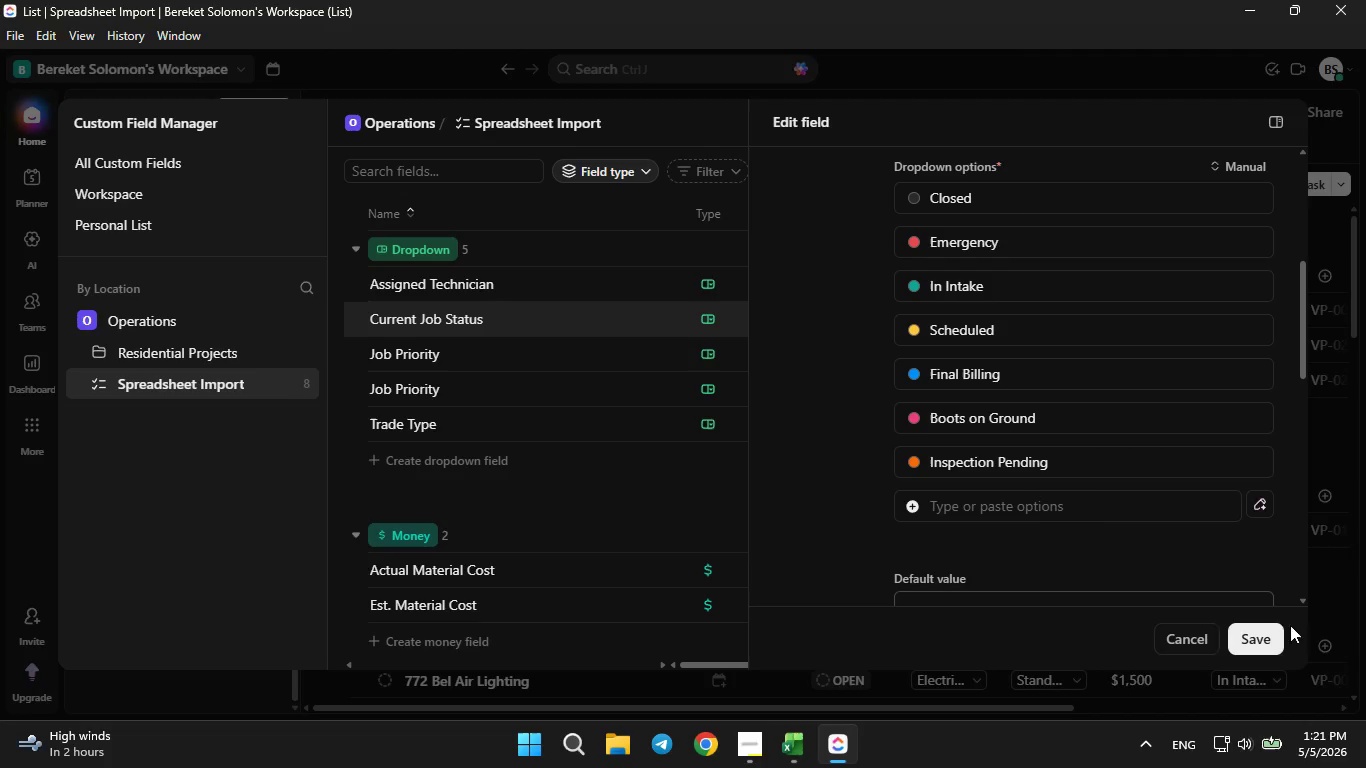 
left_click([1272, 641])
 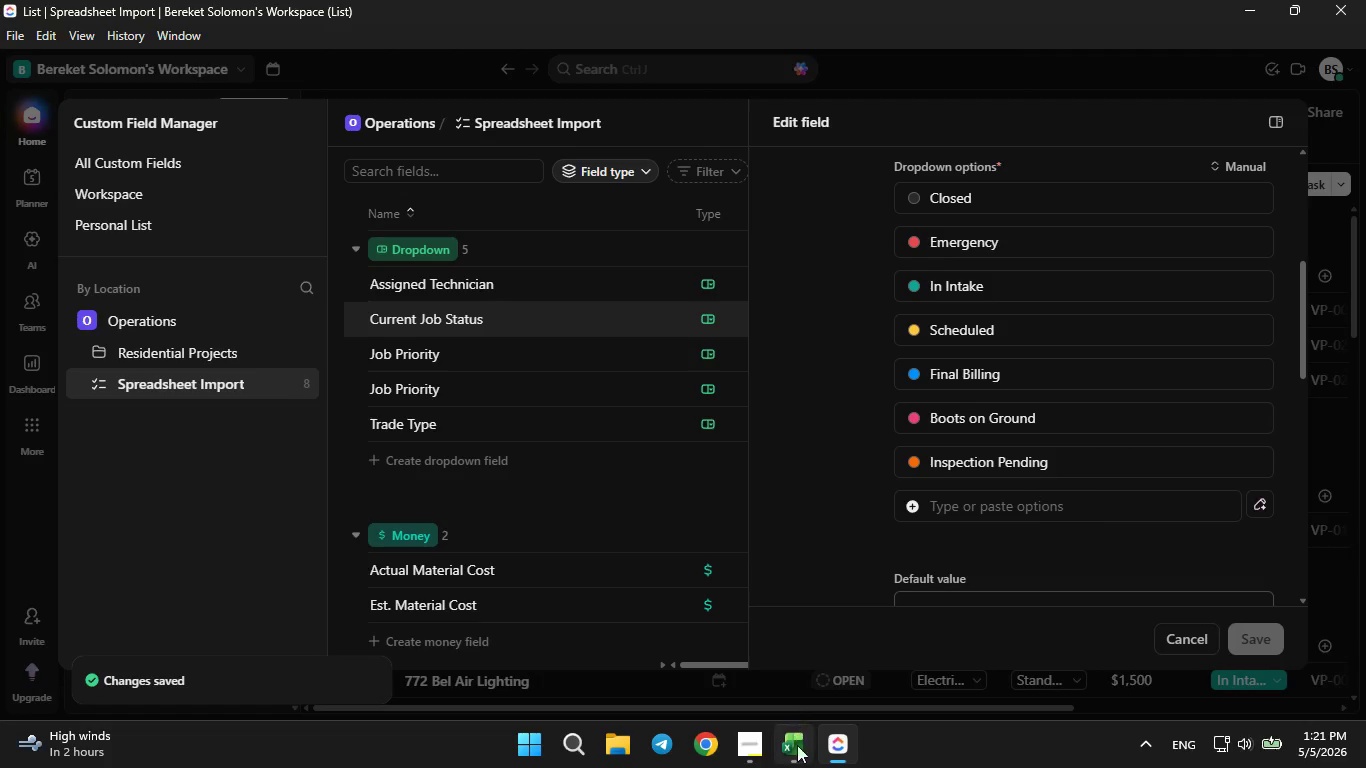 
wait(5.83)
 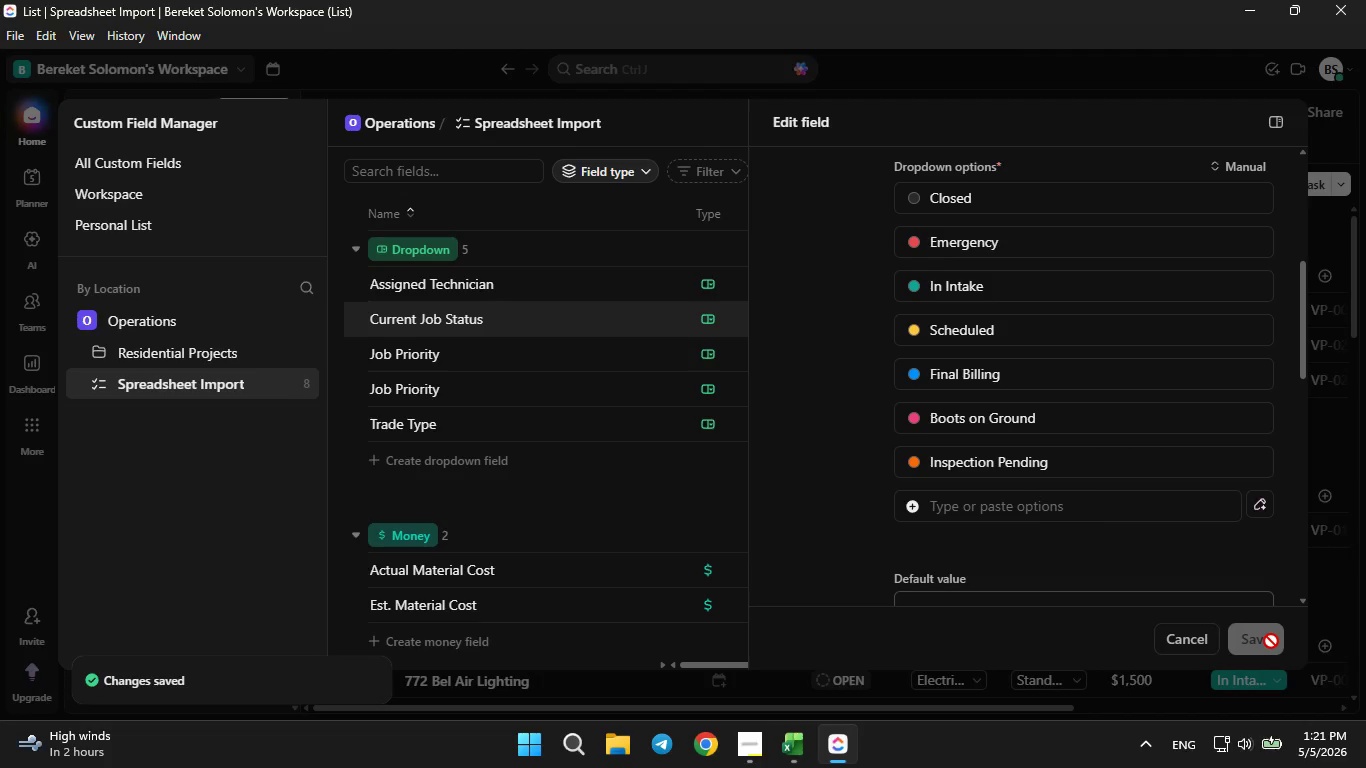 
left_click([765, 760])